 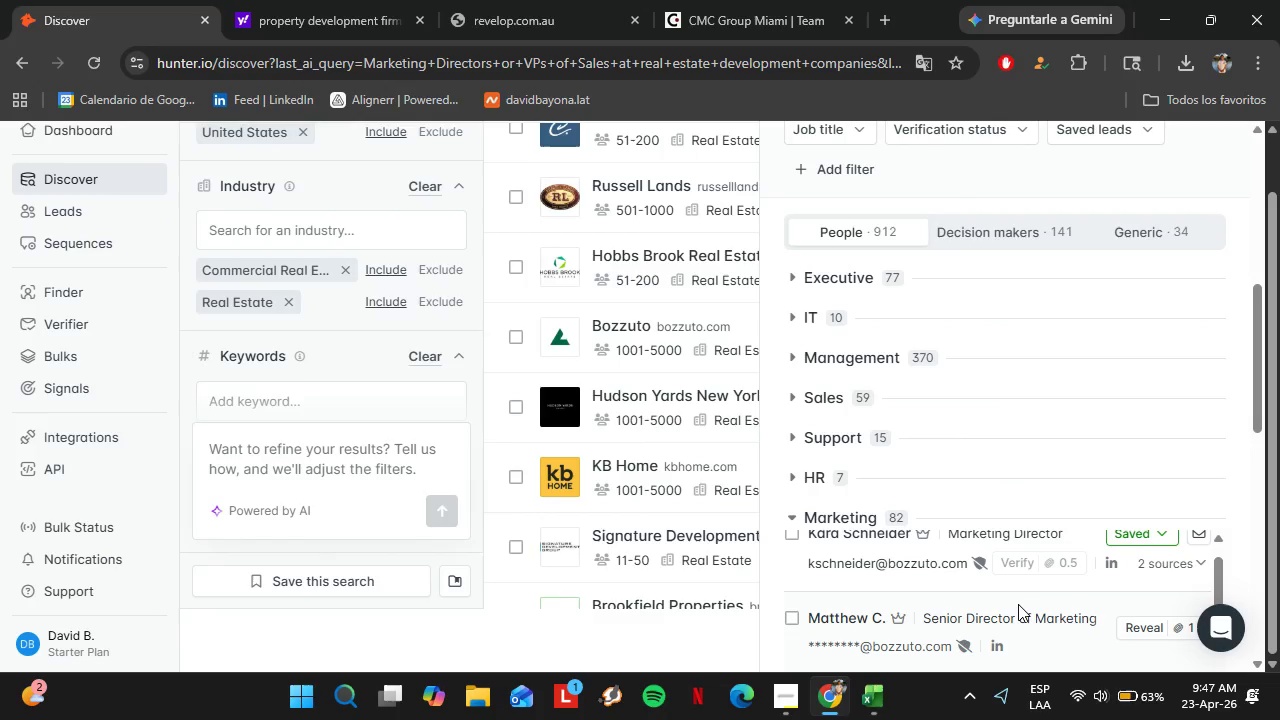 
left_click([1126, 541])
 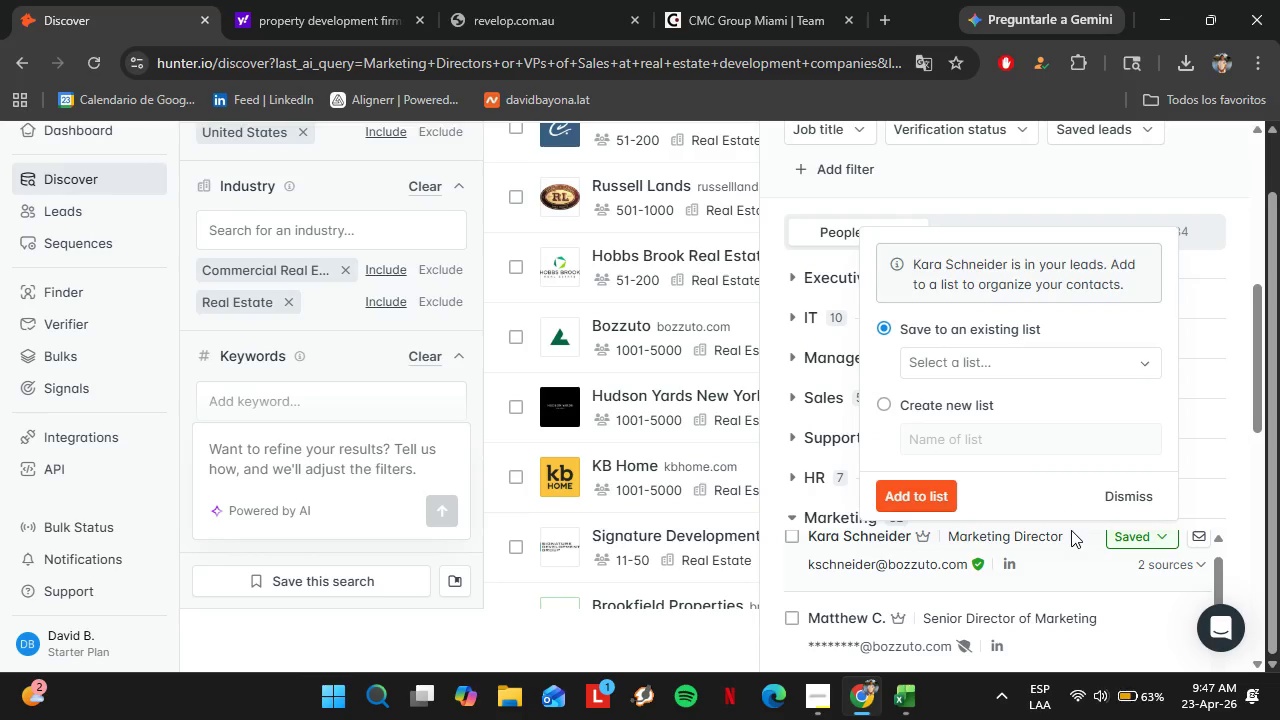 
left_click([1009, 370])
 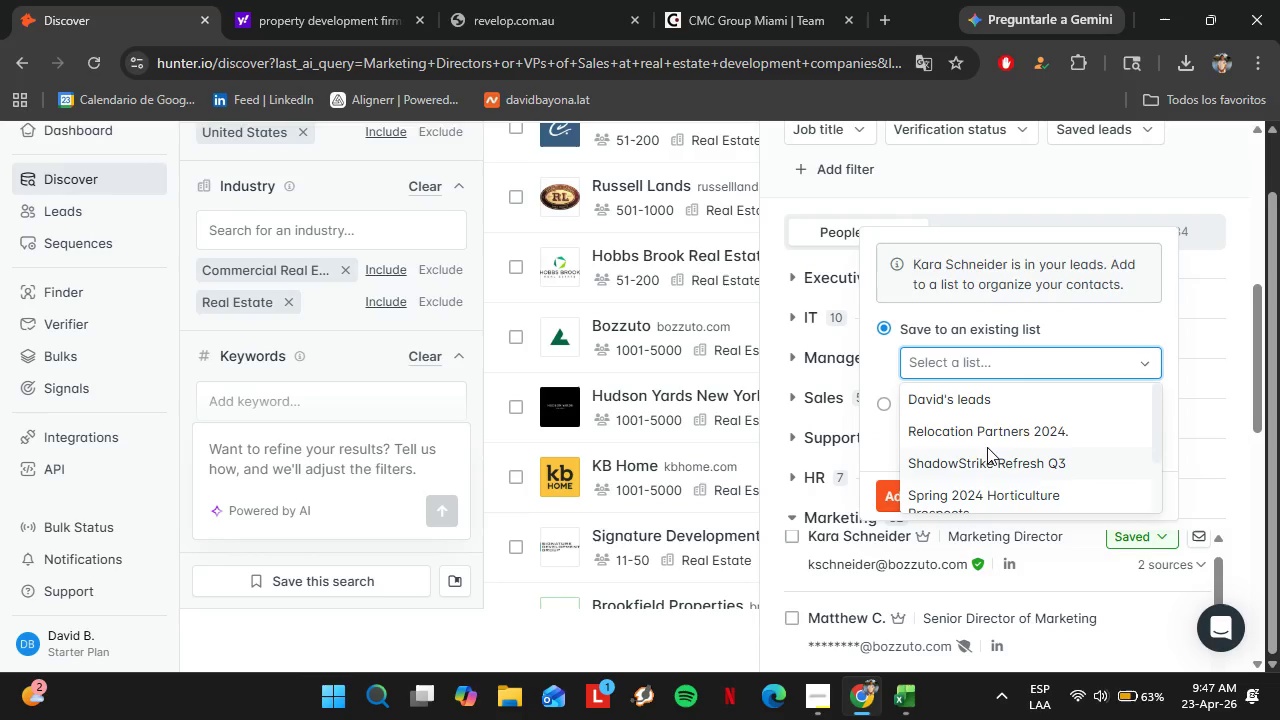 
scroll: coordinate [987, 447], scroll_direction: down, amount: 3.0
 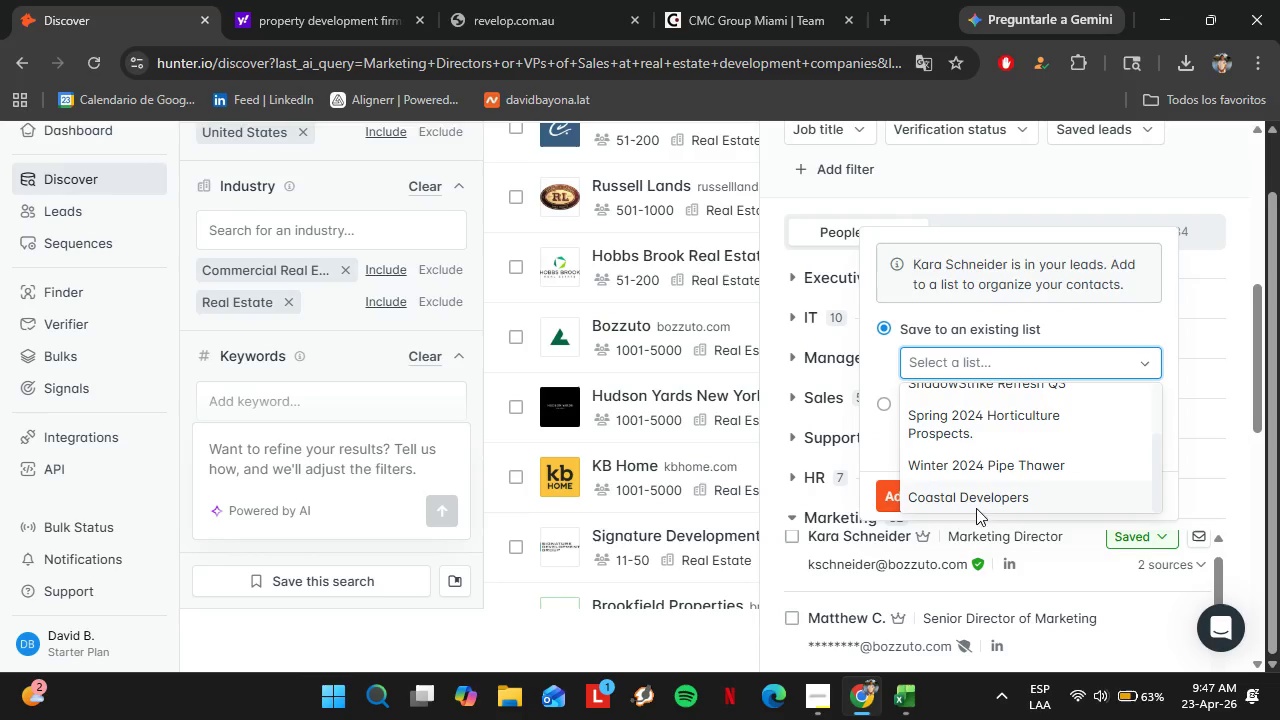 
left_click([972, 498])
 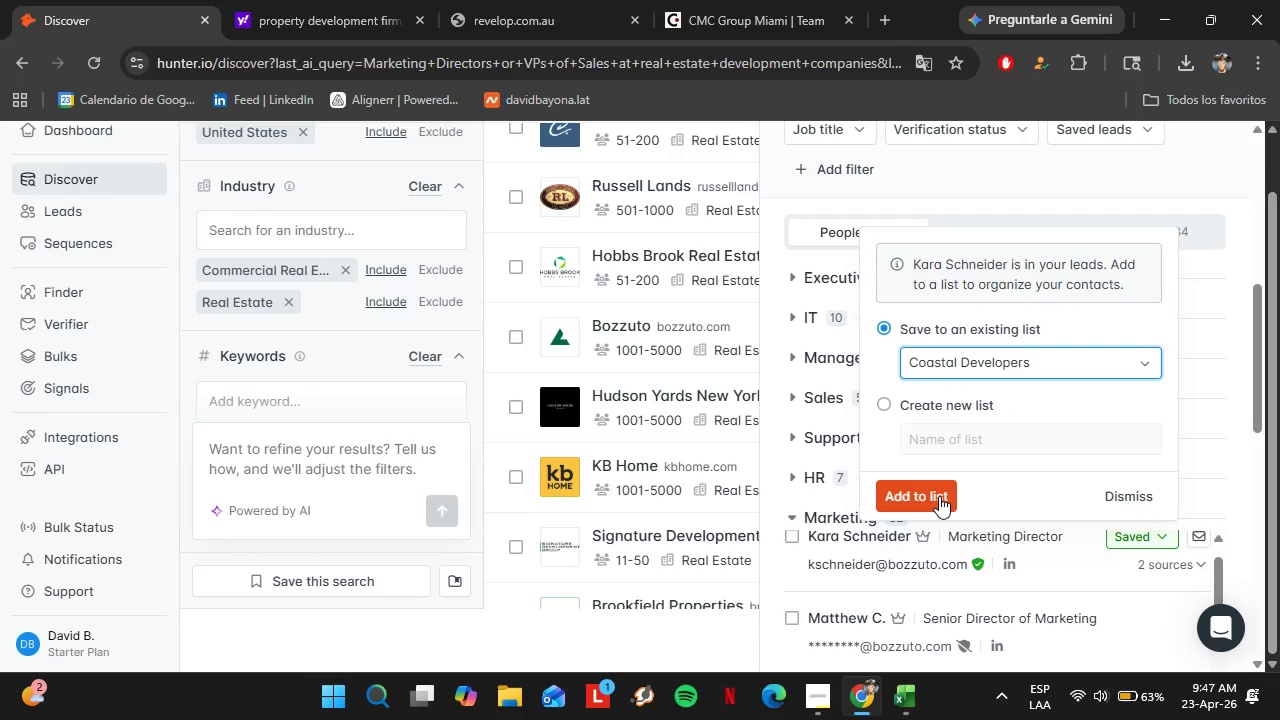 
left_click([933, 493])
 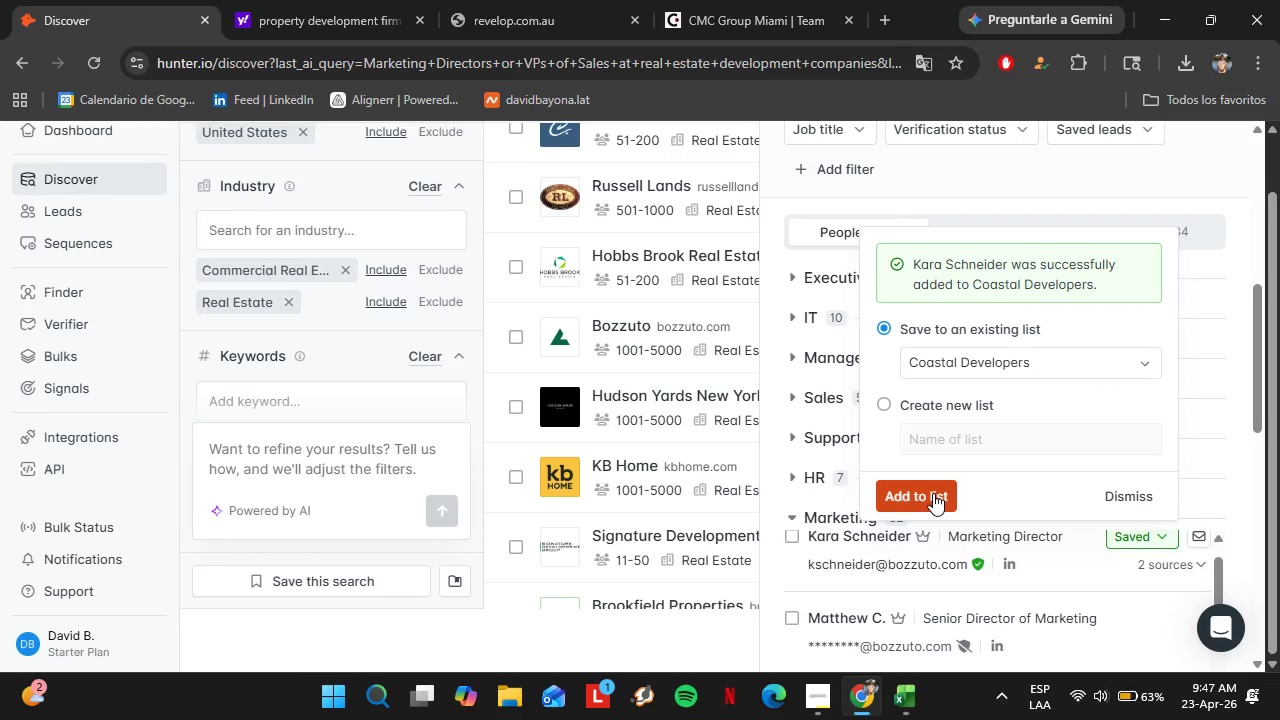 
wait(6.36)
 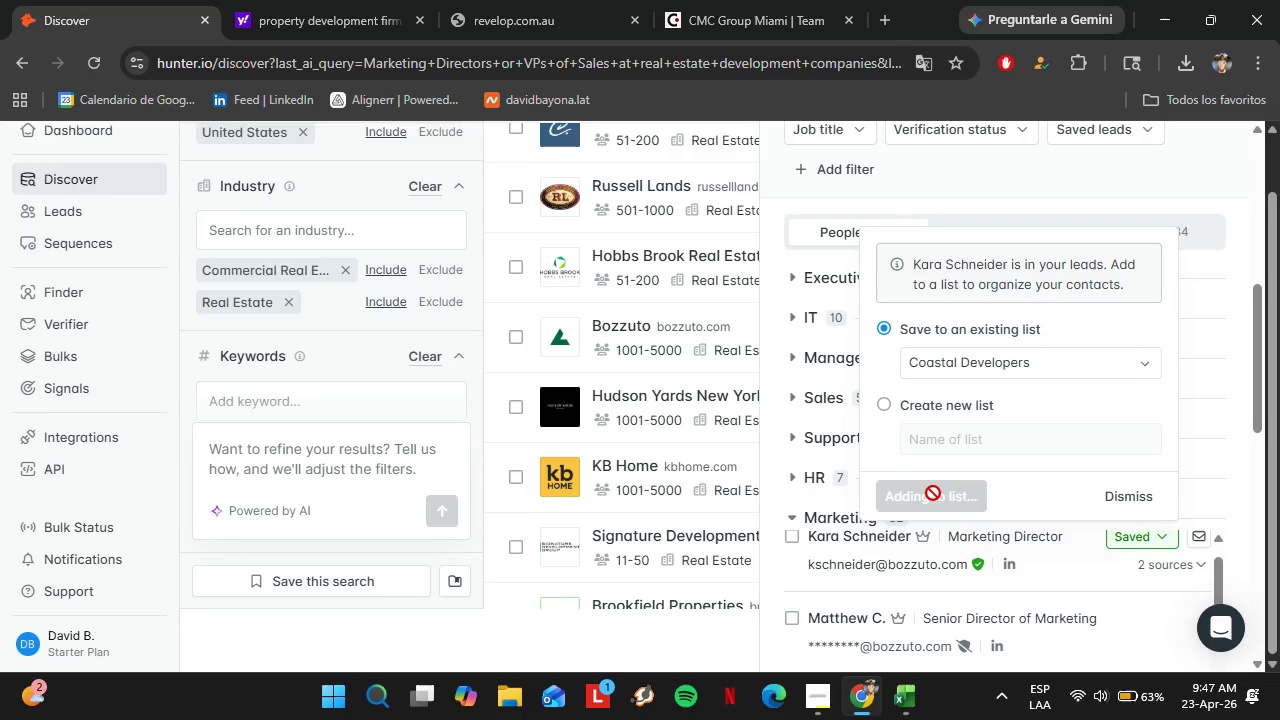 
left_click([1103, 491])
 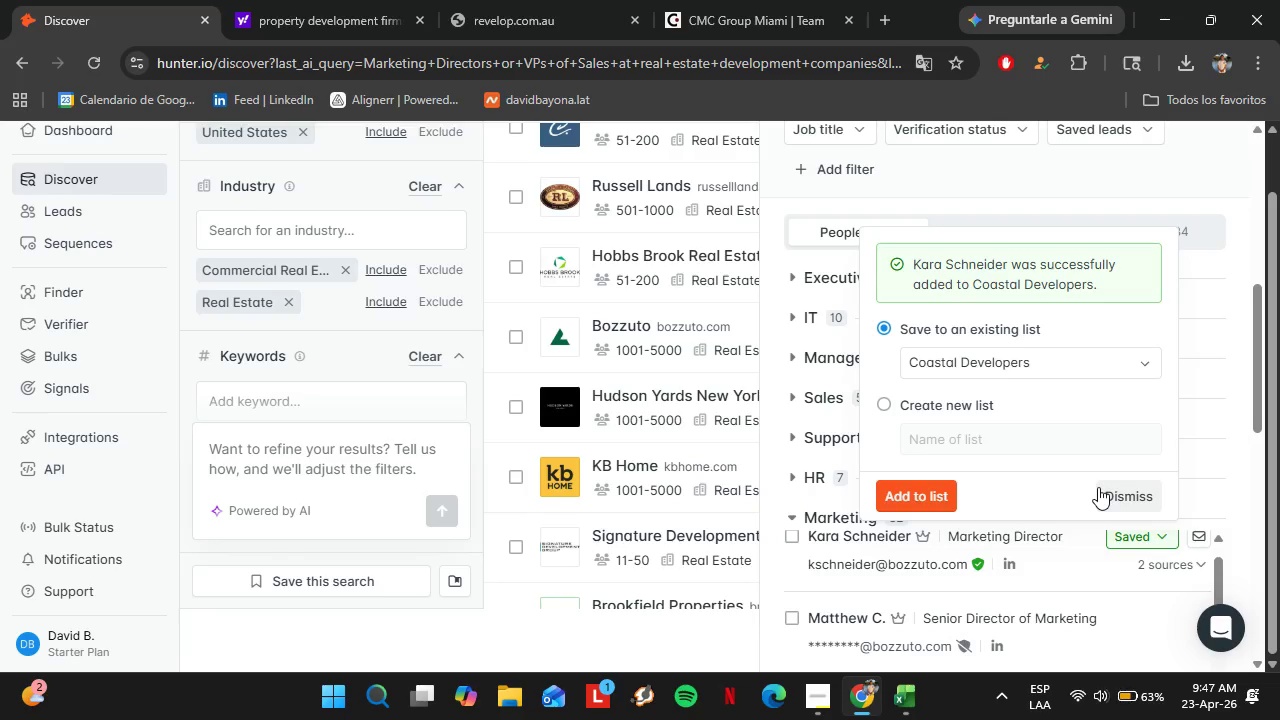 
scroll: coordinate [884, 448], scroll_direction: up, amount: 3.0
 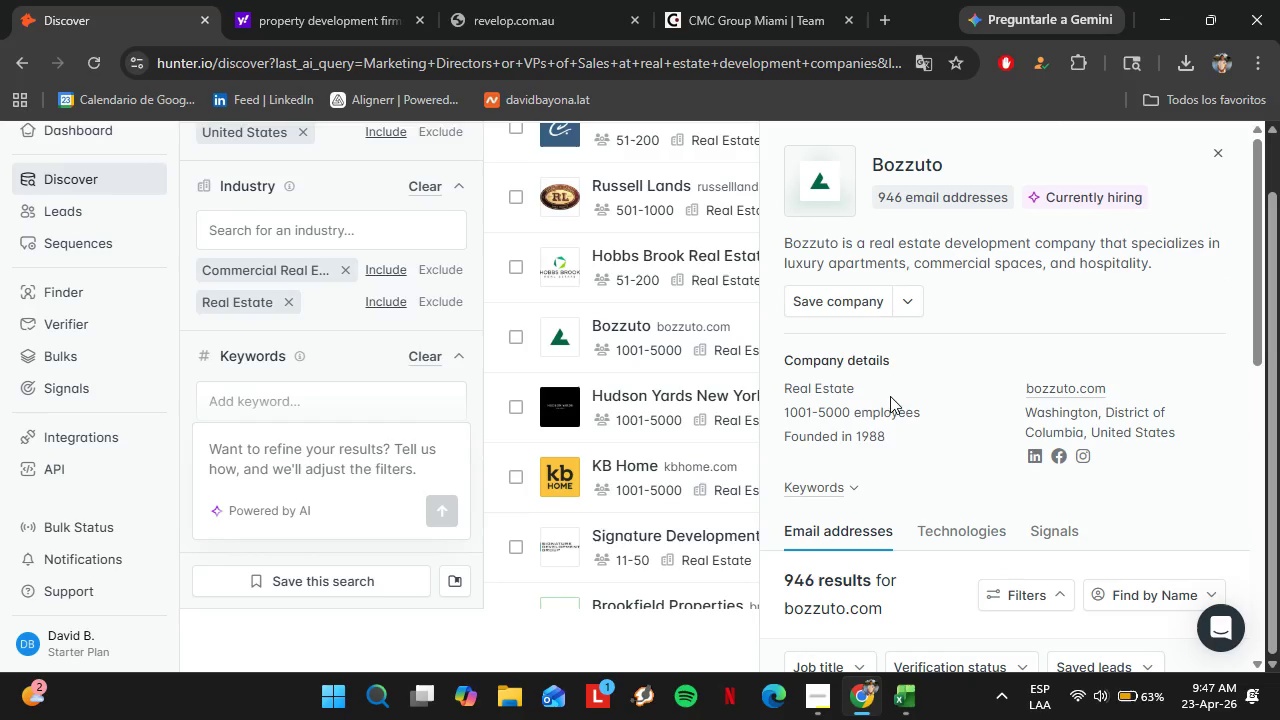 
left_click([649, 408])
 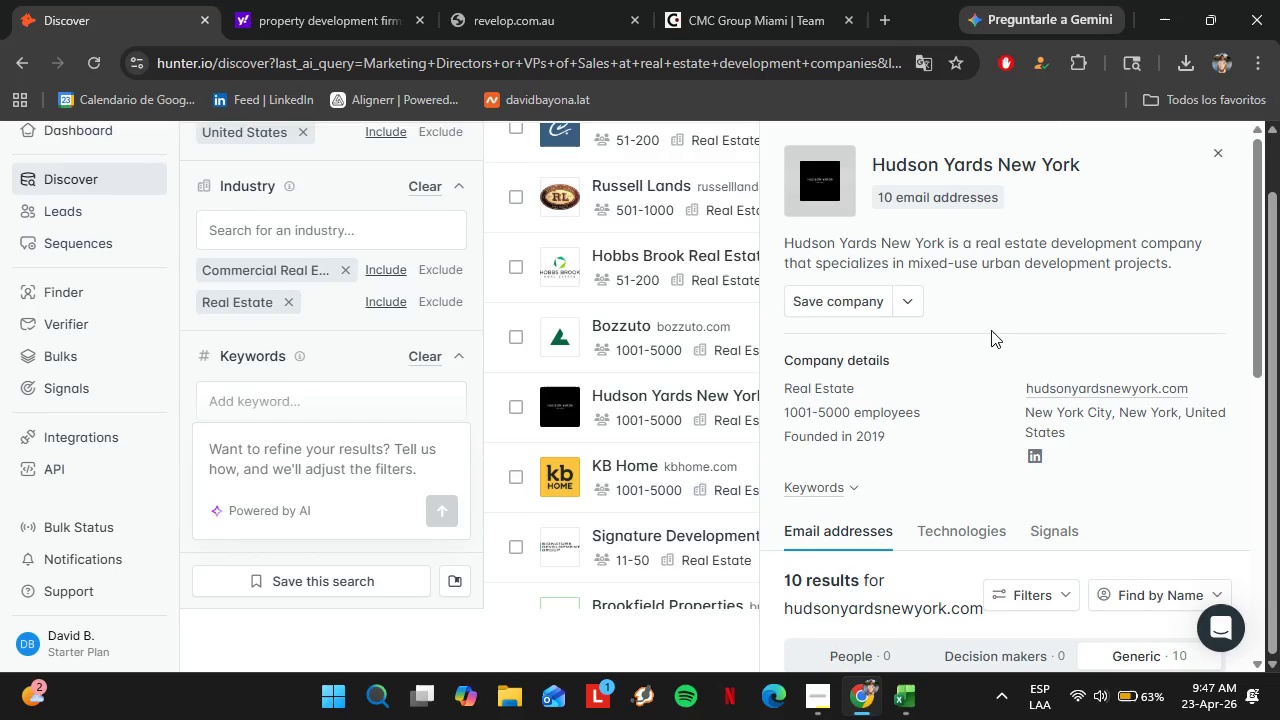 
scroll: coordinate [989, 362], scroll_direction: down, amount: 5.0
 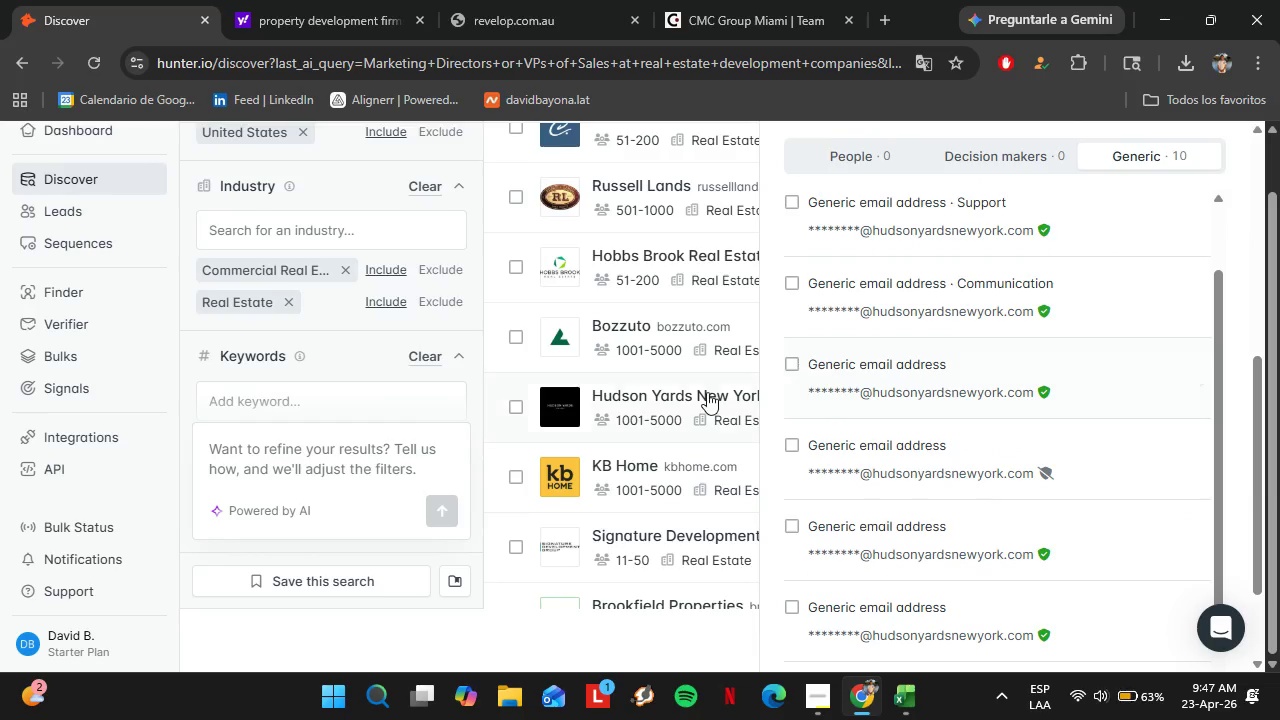 
left_click([654, 486])
 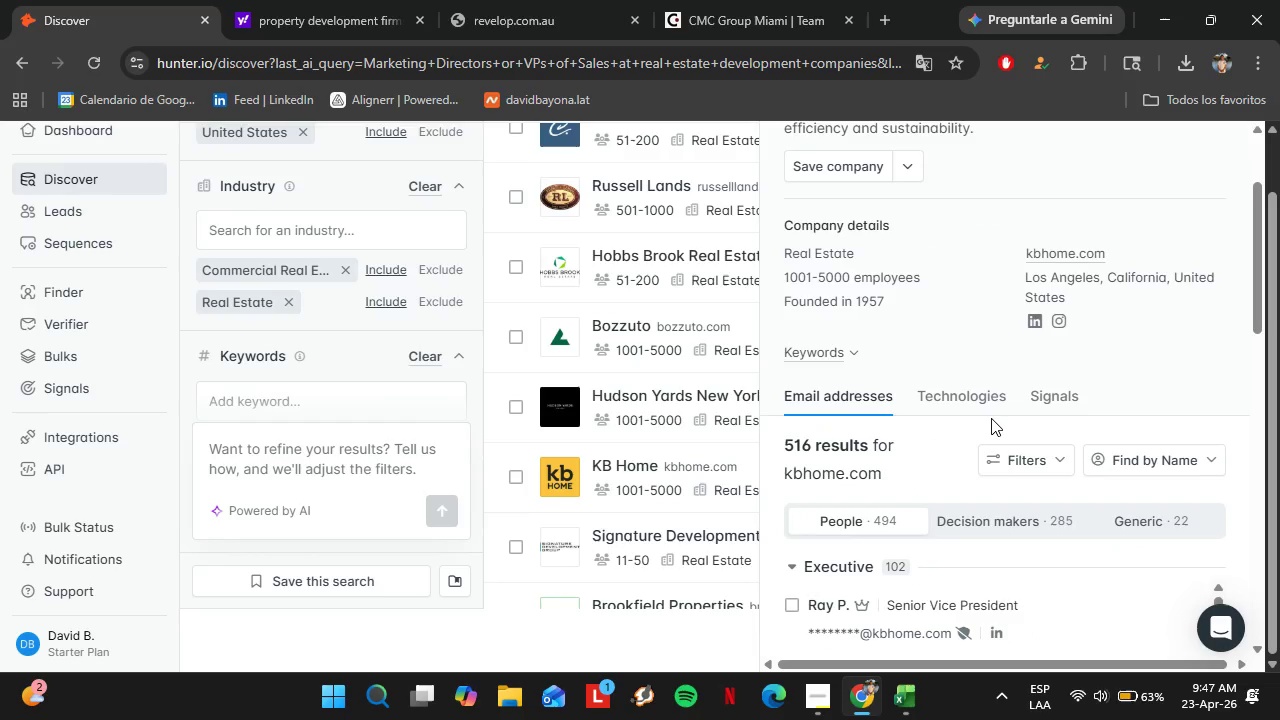 
wait(14.91)
 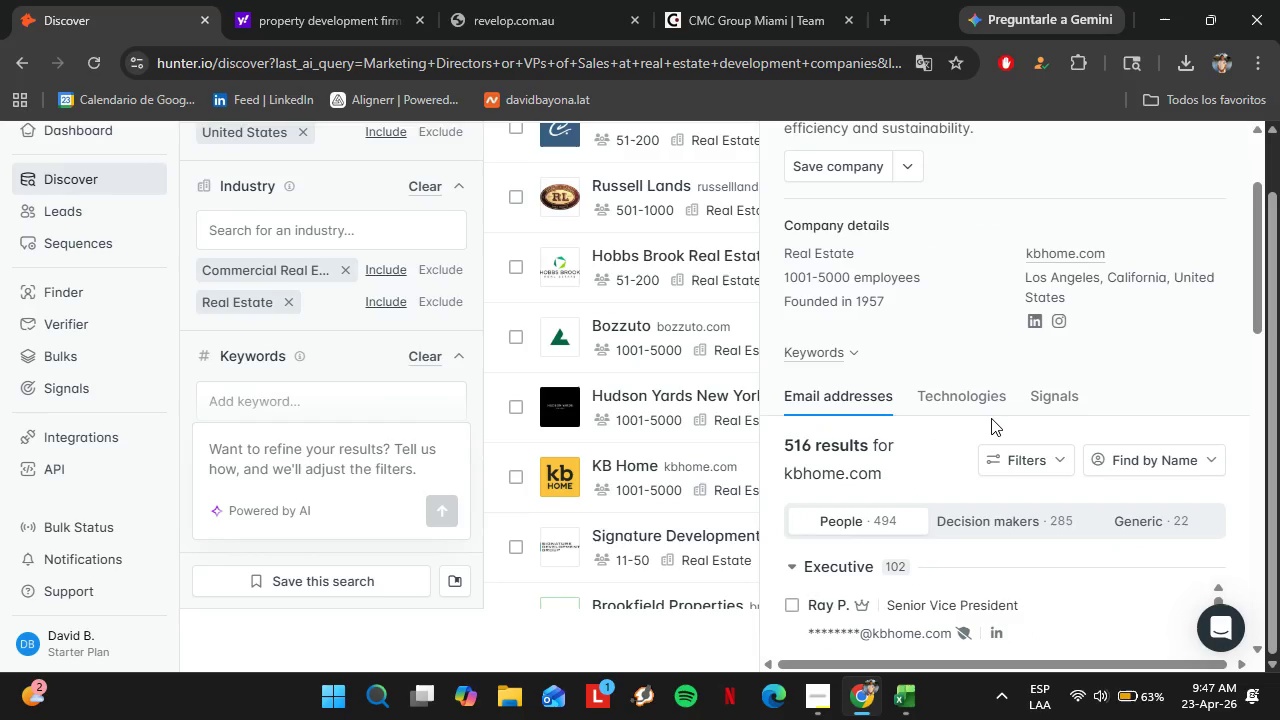 
scroll: coordinate [958, 475], scroll_direction: down, amount: 1.0
 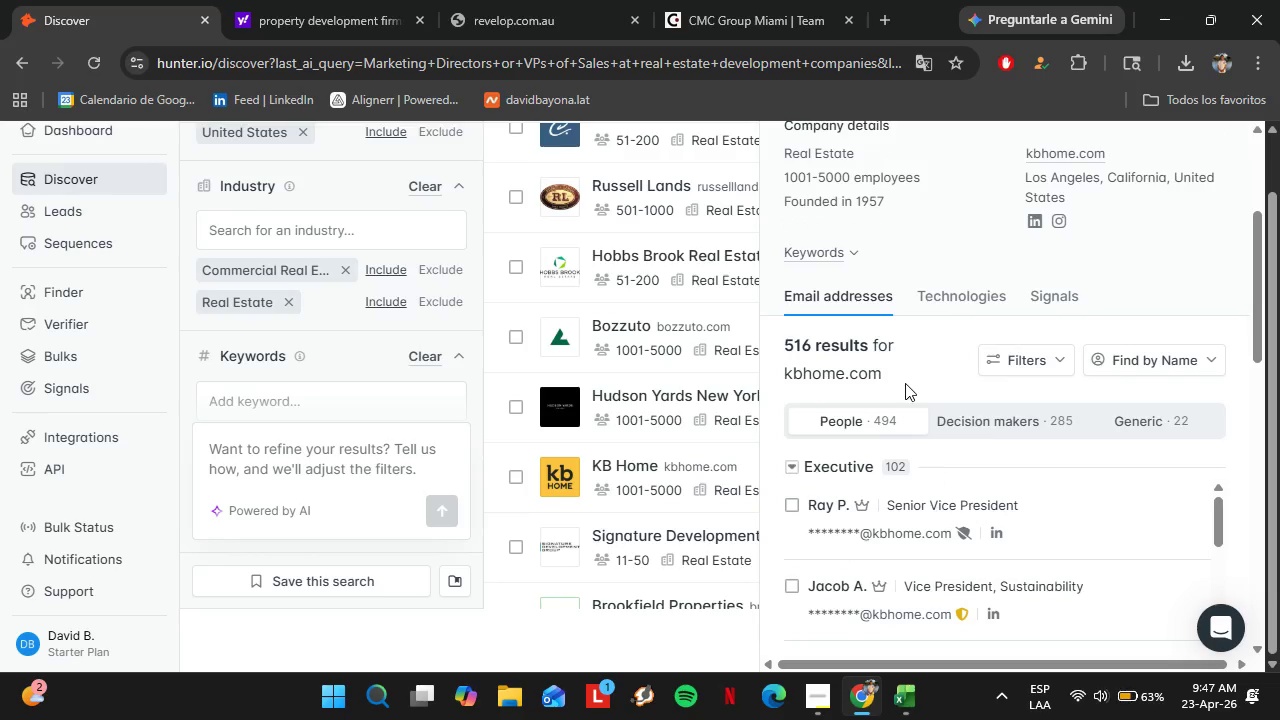 
scroll: coordinate [905, 380], scroll_direction: up, amount: 4.0
 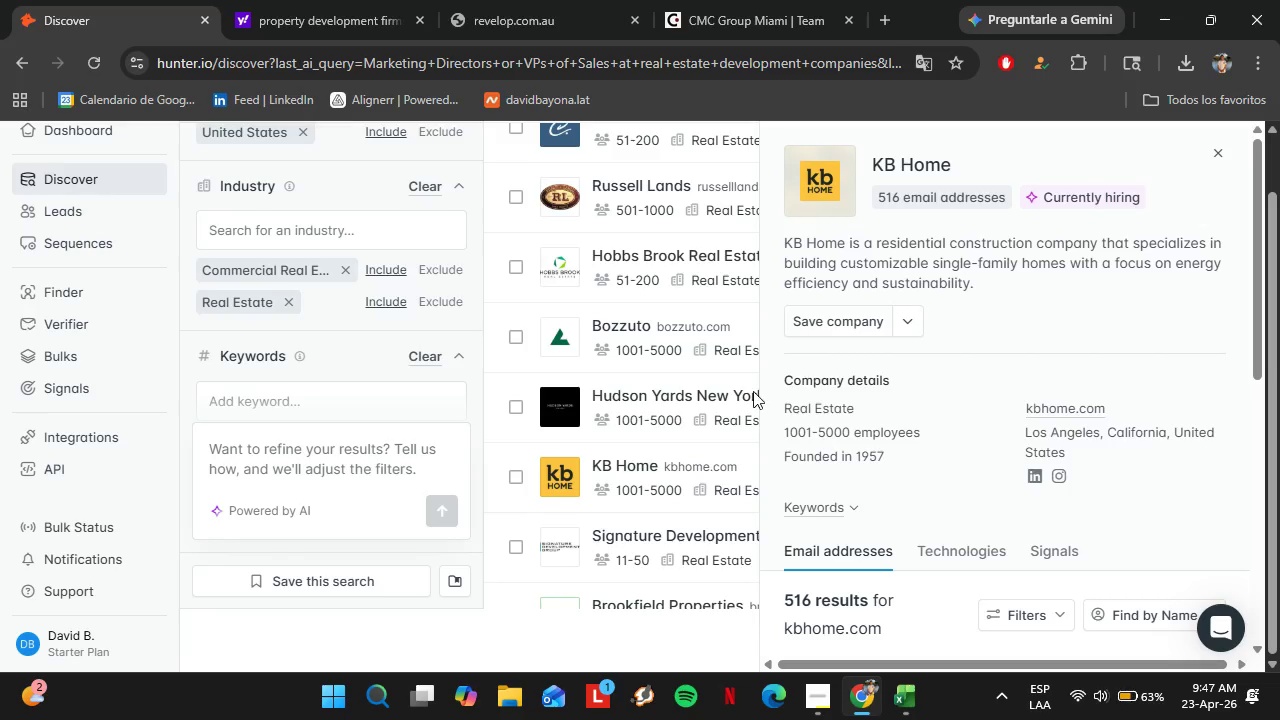 
scroll: coordinate [1066, 509], scroll_direction: down, amount: 8.0
 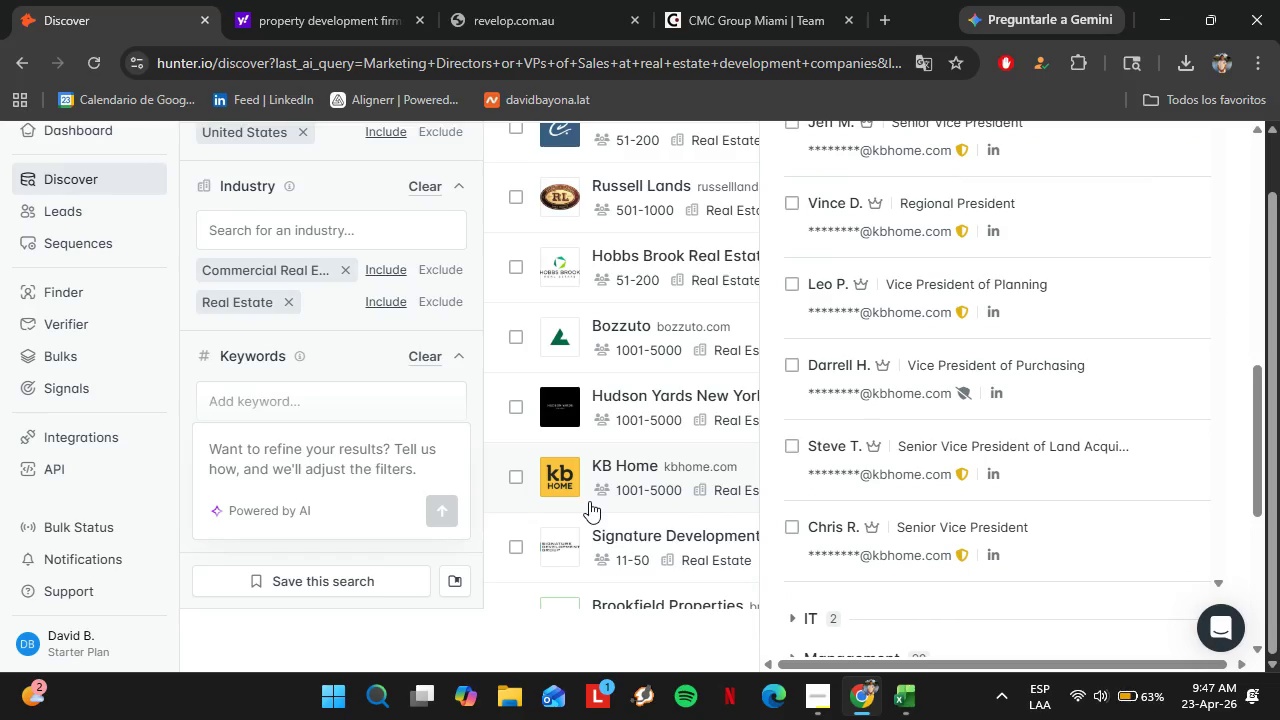 
left_click([645, 529])
 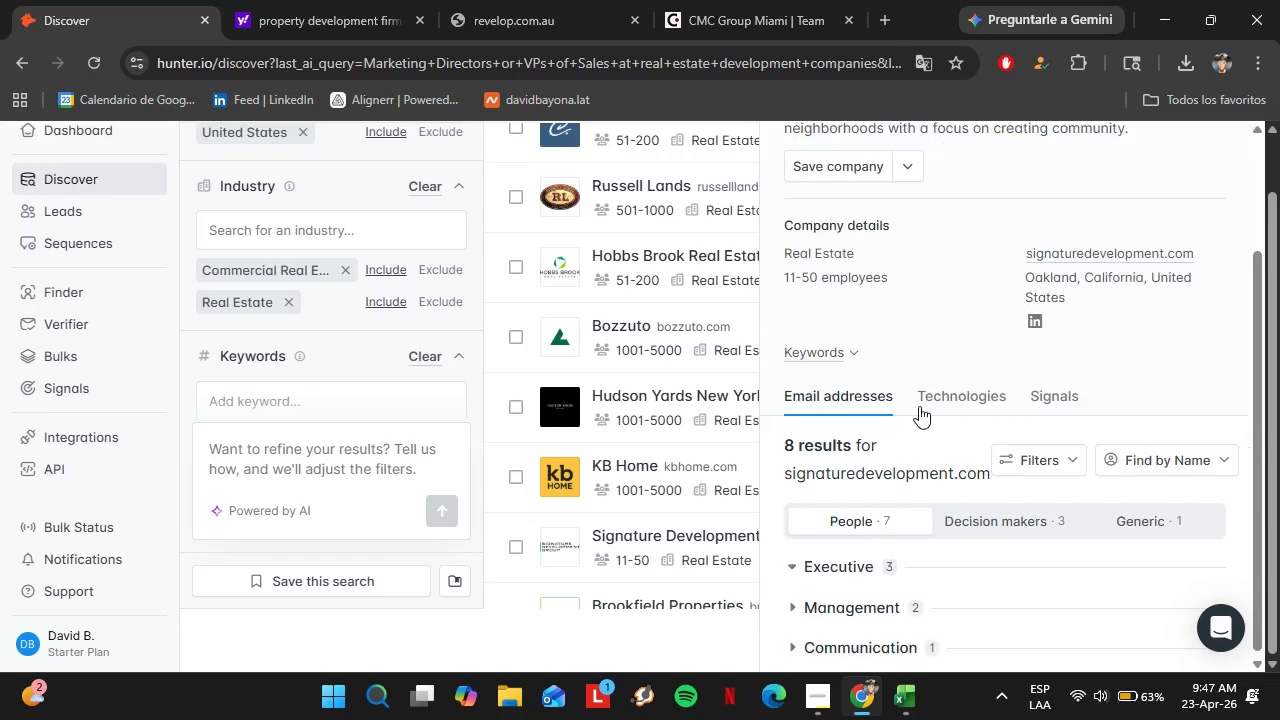 
scroll: coordinate [919, 406], scroll_direction: down, amount: 2.0
 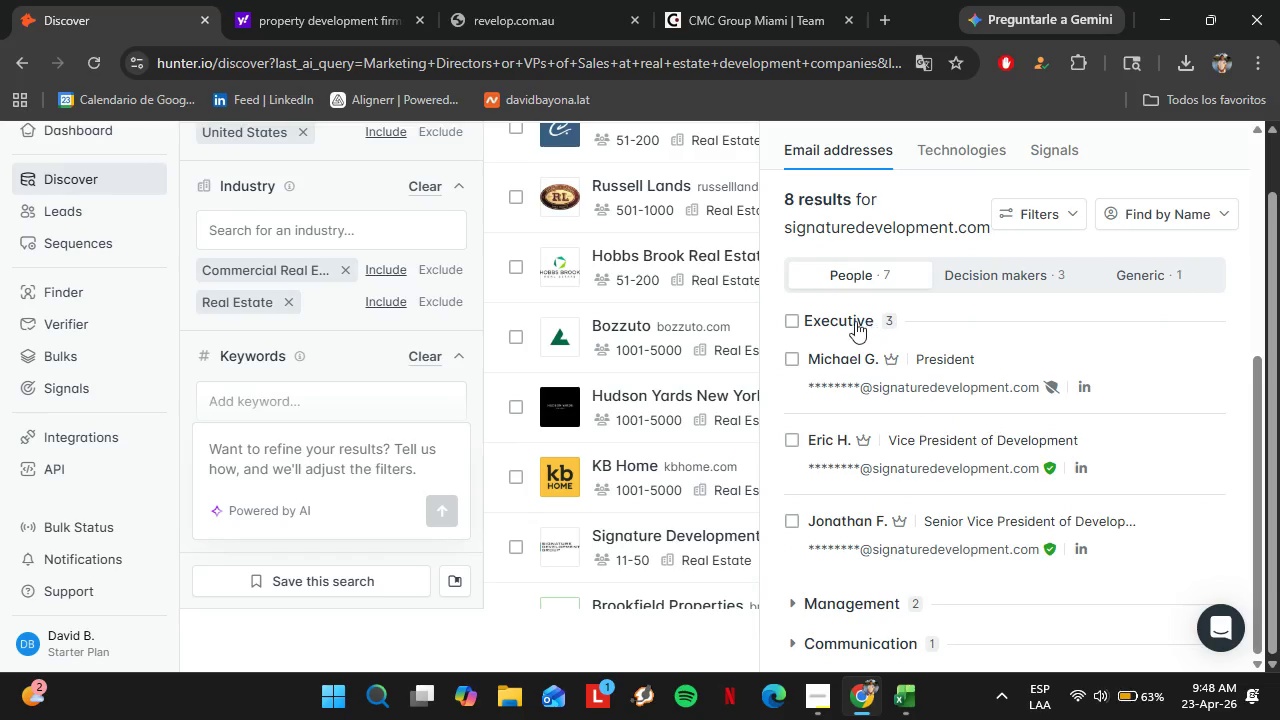 
left_click([849, 318])
 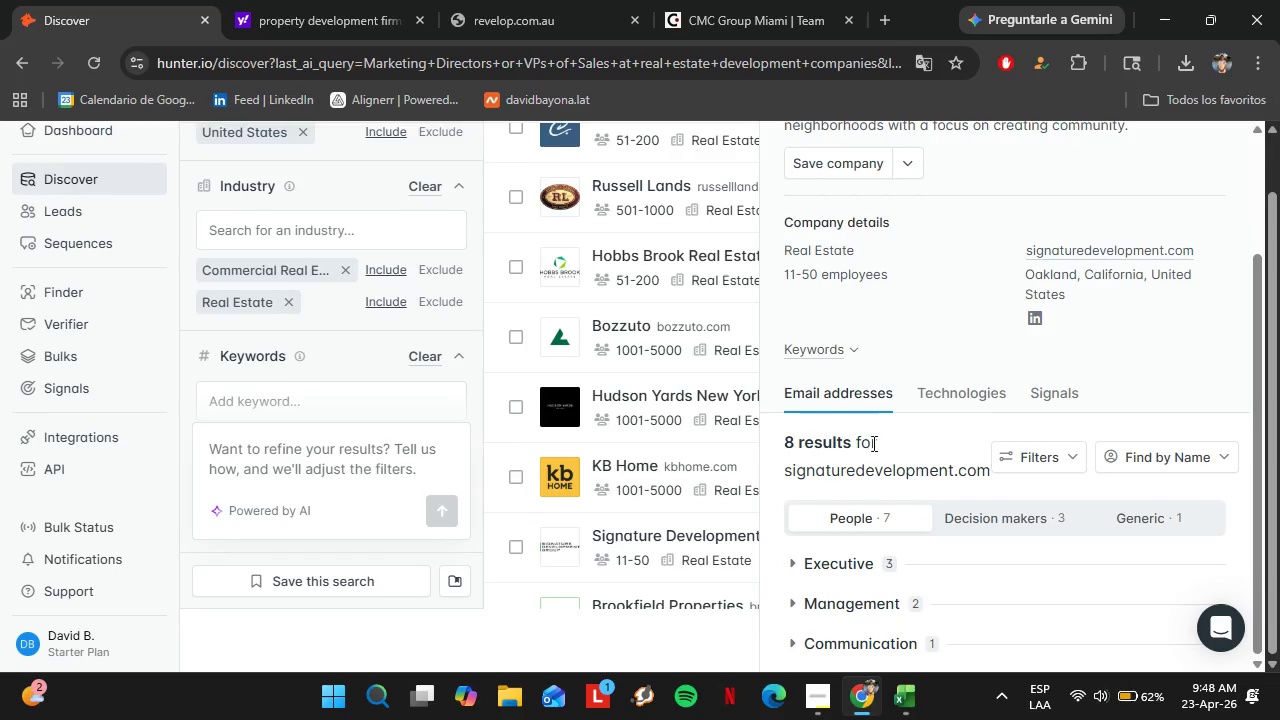 
scroll: coordinate [907, 505], scroll_direction: down, amount: 4.0
 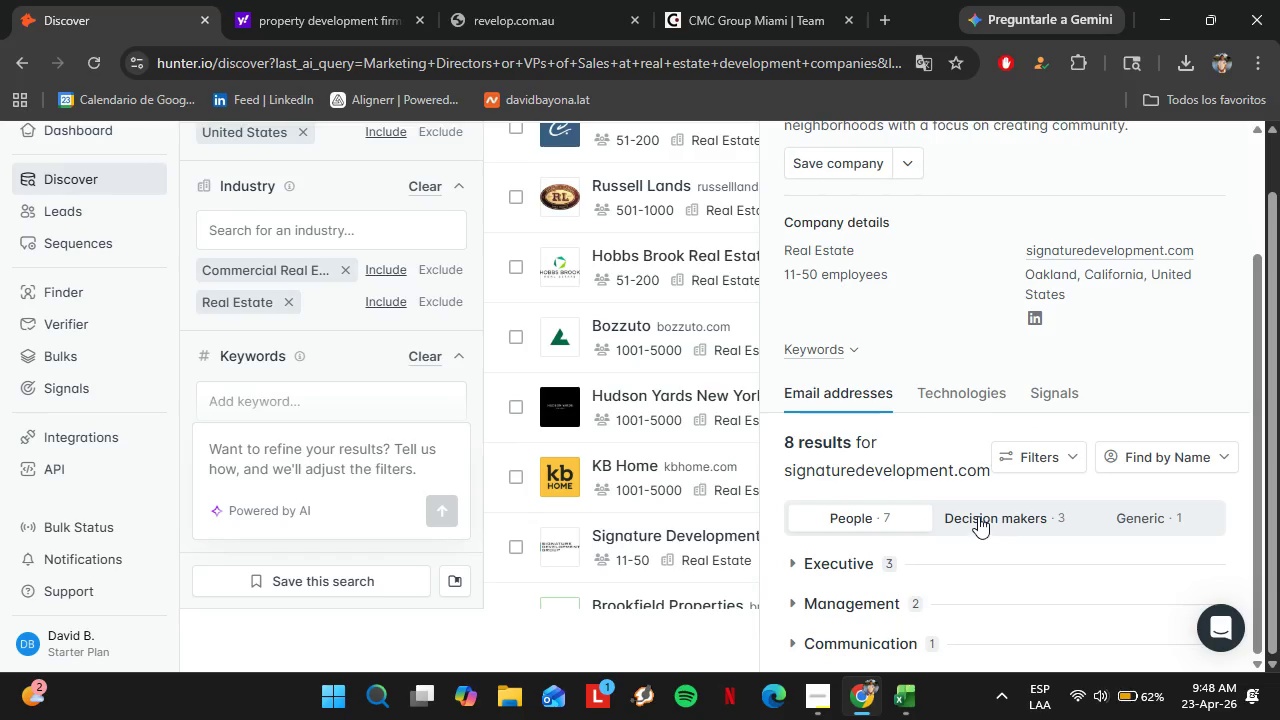 
left_click([980, 514])
 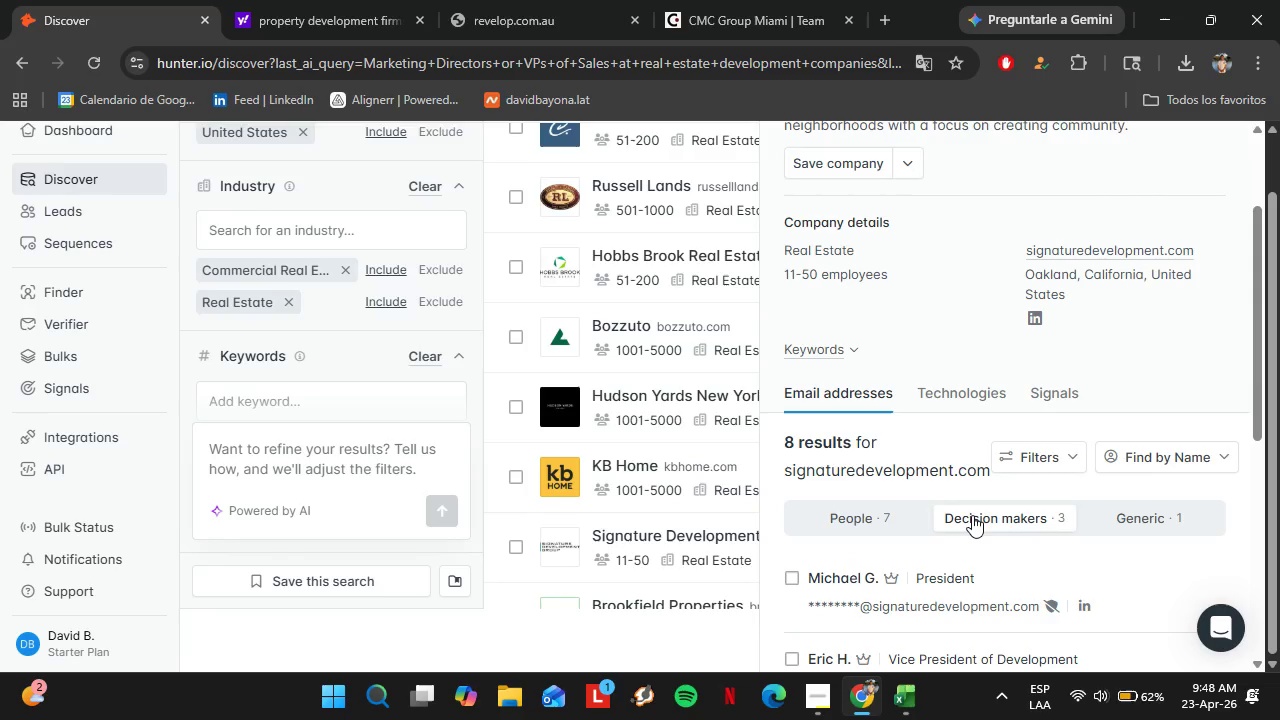 
scroll: coordinate [630, 490], scroll_direction: down, amount: 3.0
 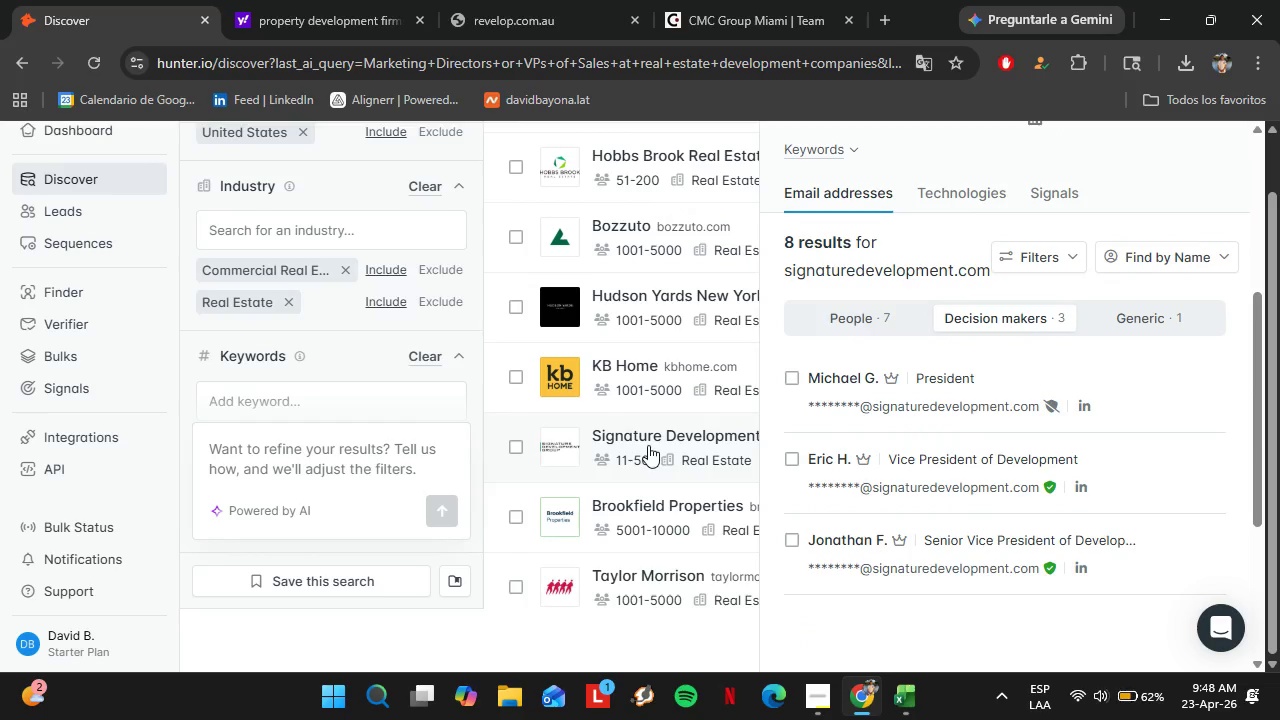 
left_click([633, 493])
 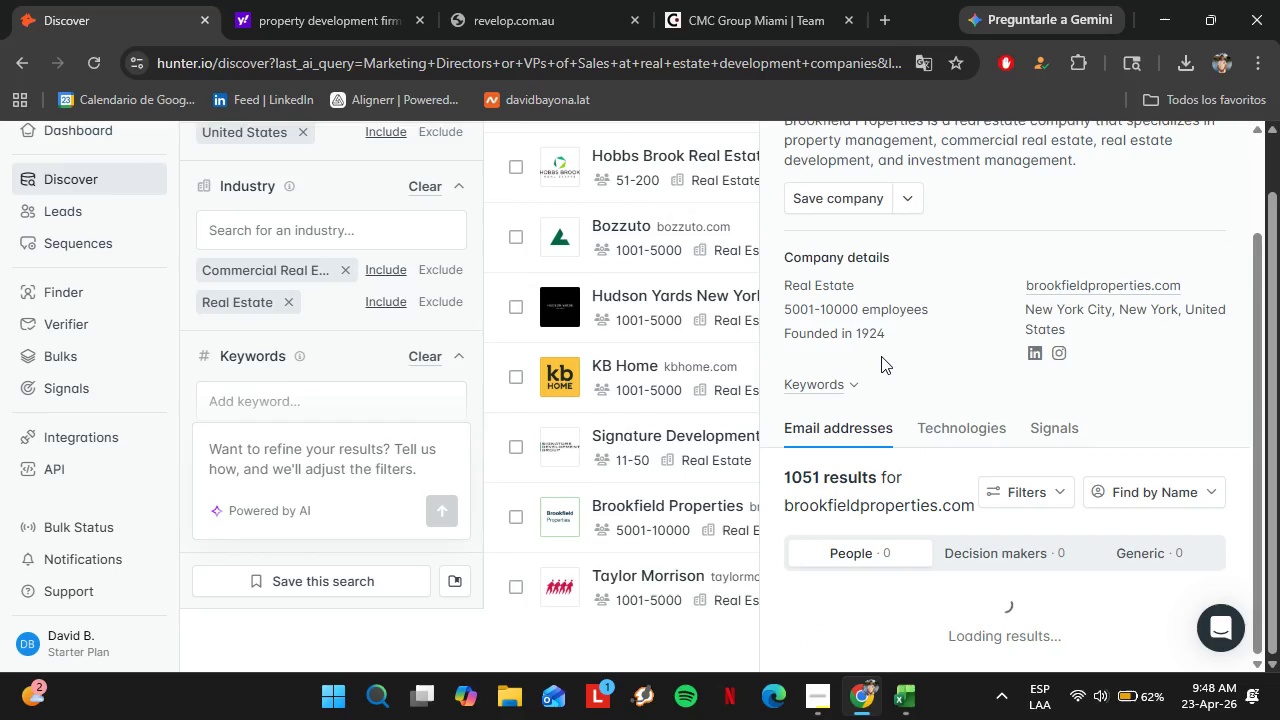 
wait(5.16)
 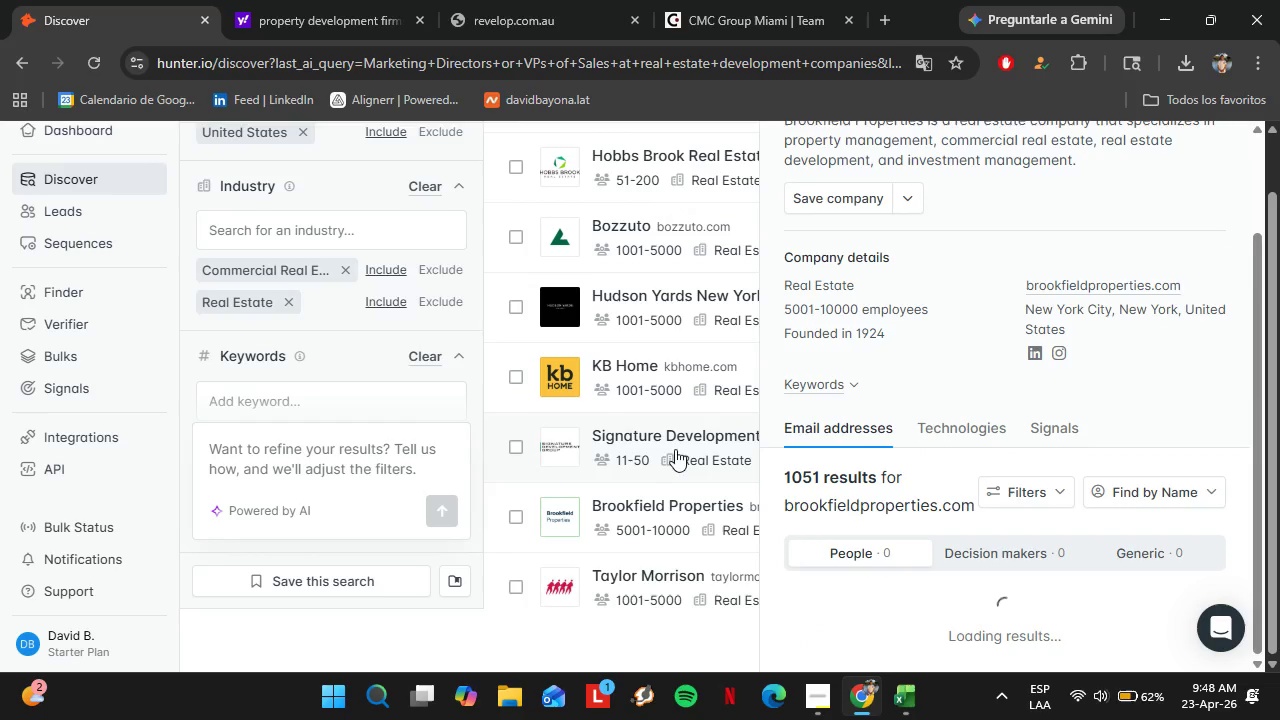 
scroll: coordinate [908, 373], scroll_direction: up, amount: 1.0
 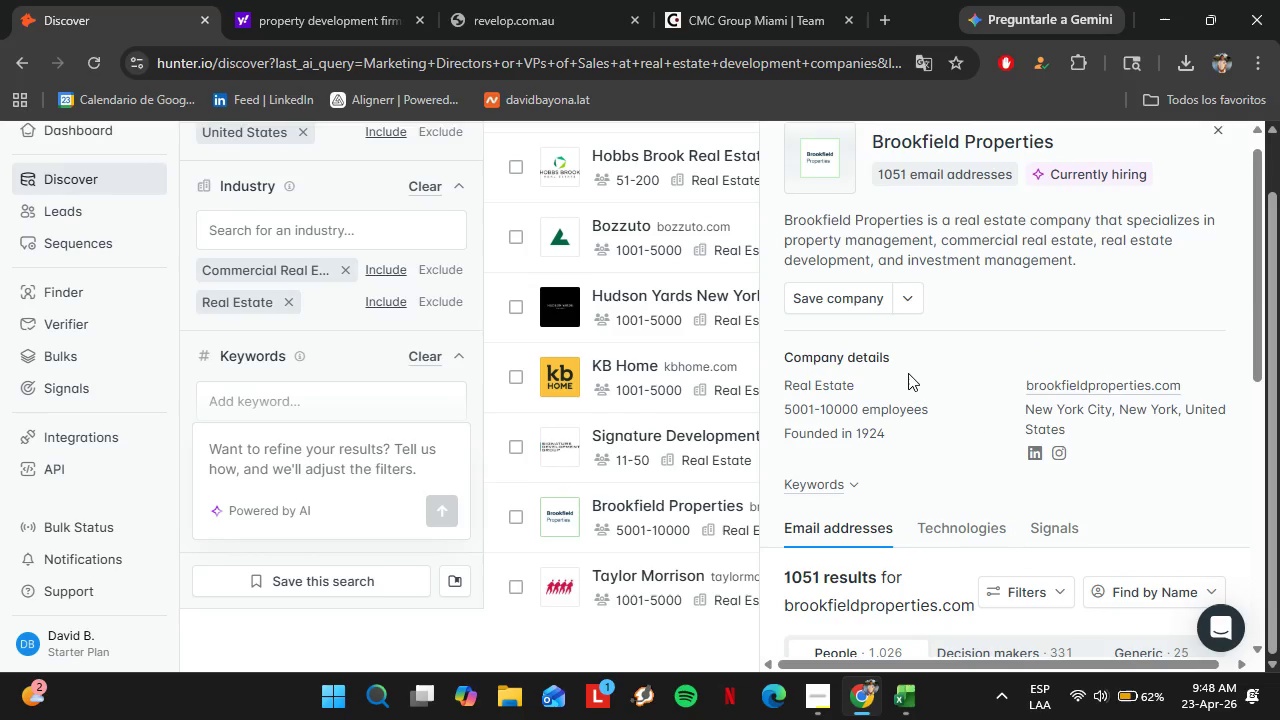 
scroll: coordinate [908, 373], scroll_direction: down, amount: 4.0
 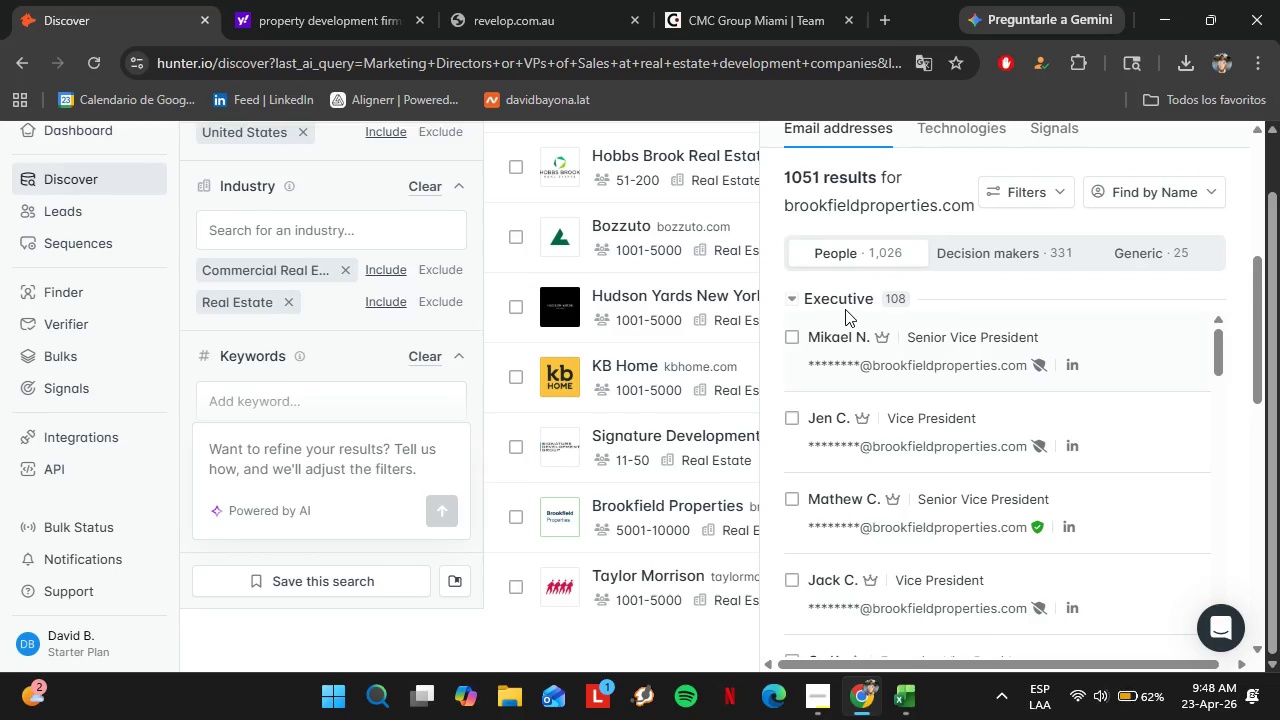 
left_click([844, 303])
 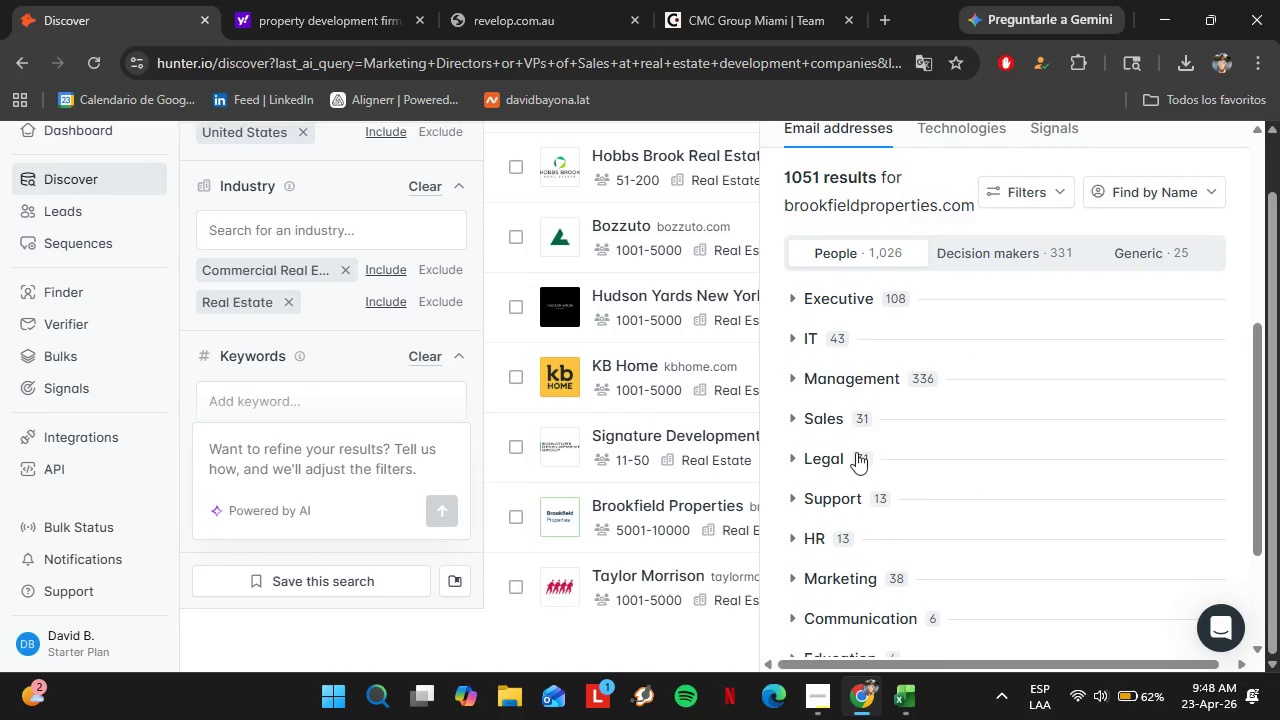 
left_click([827, 416])
 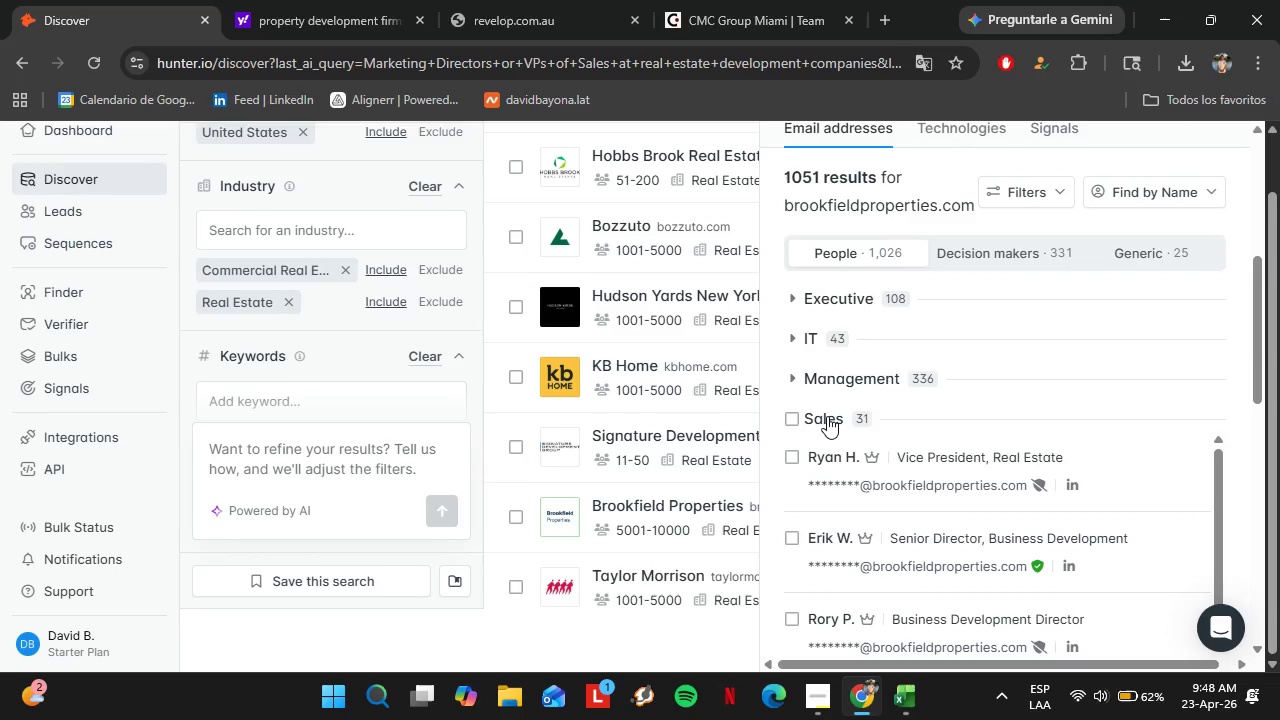 
wait(6.34)
 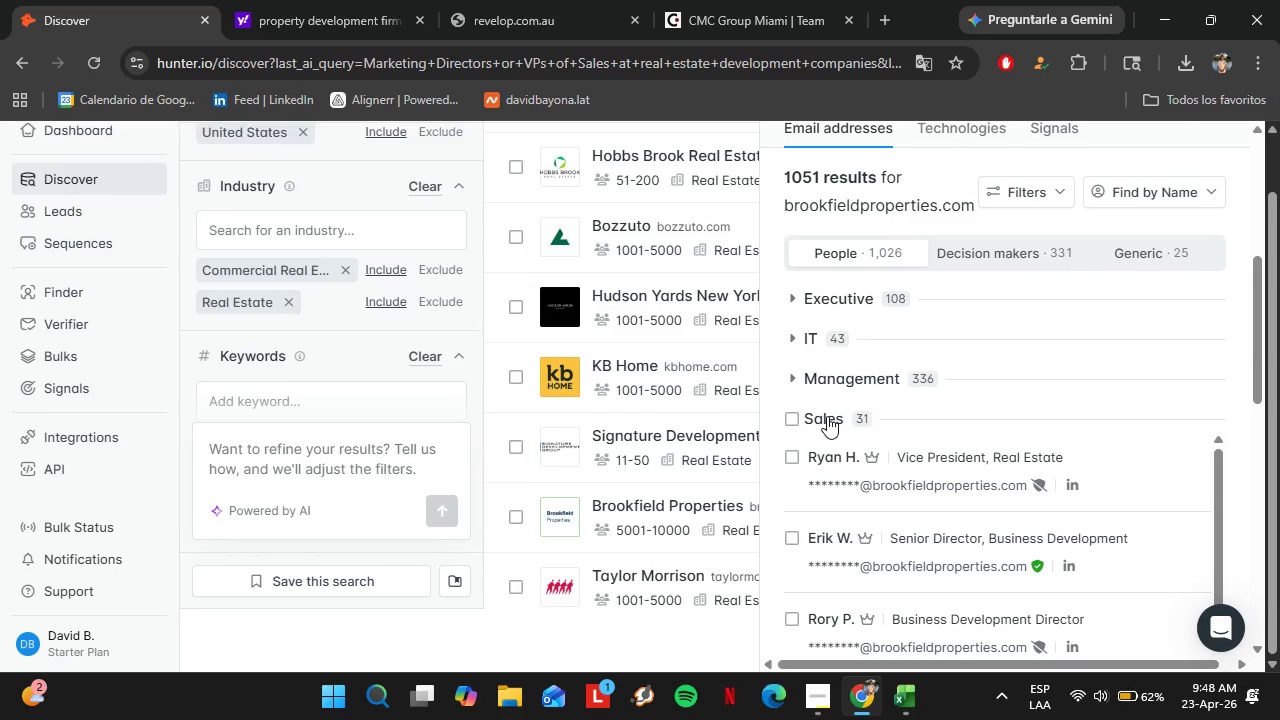 
left_click([836, 422])
 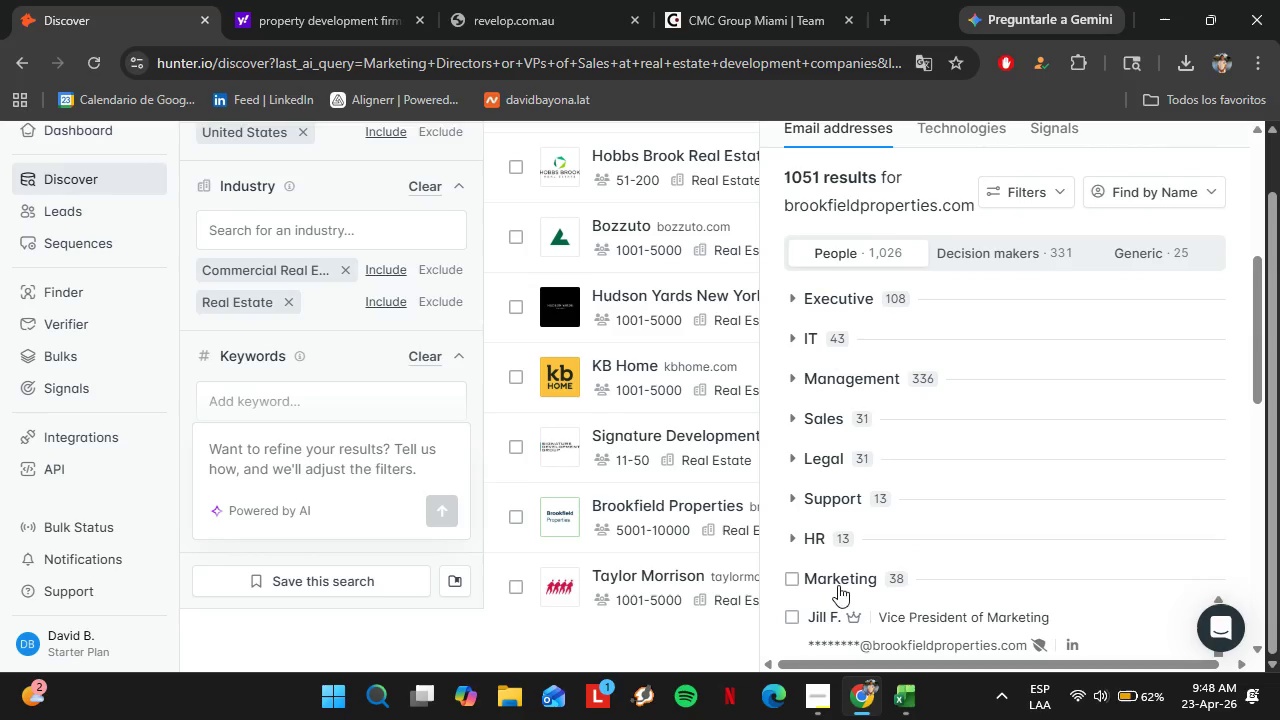 
scroll: coordinate [1145, 572], scroll_direction: down, amount: 4.0
 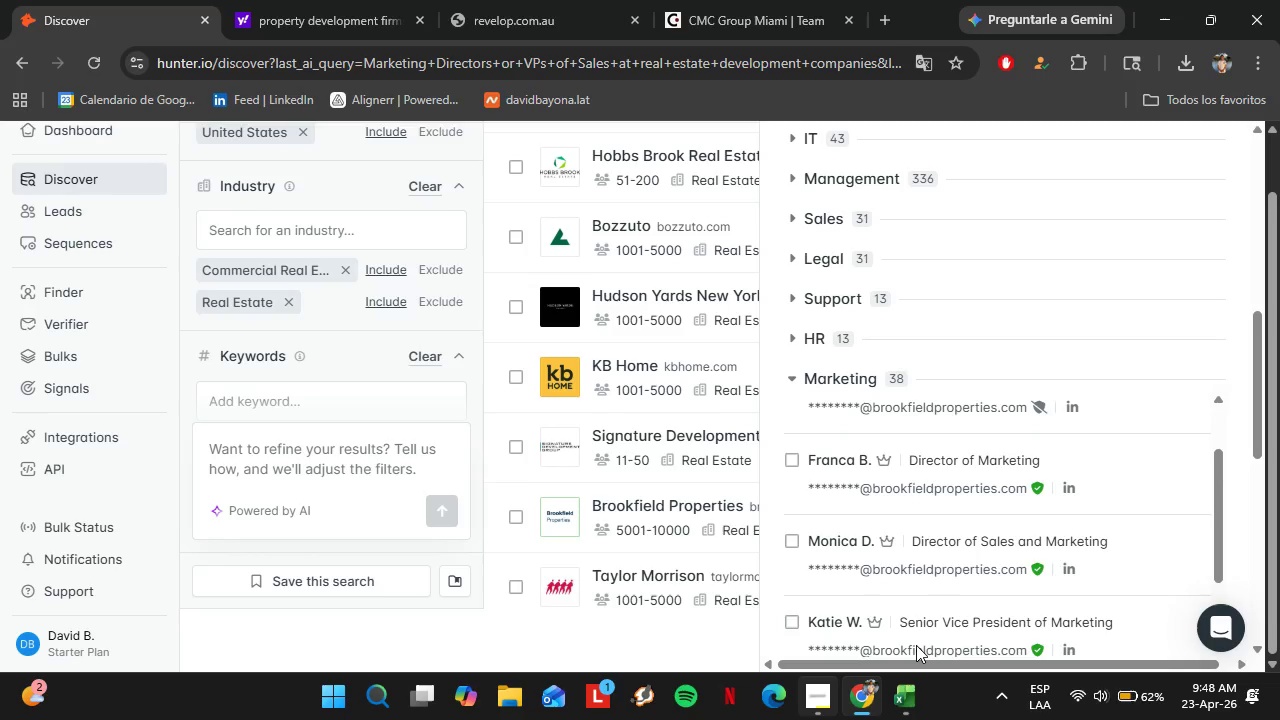 
left_click([1144, 549])
 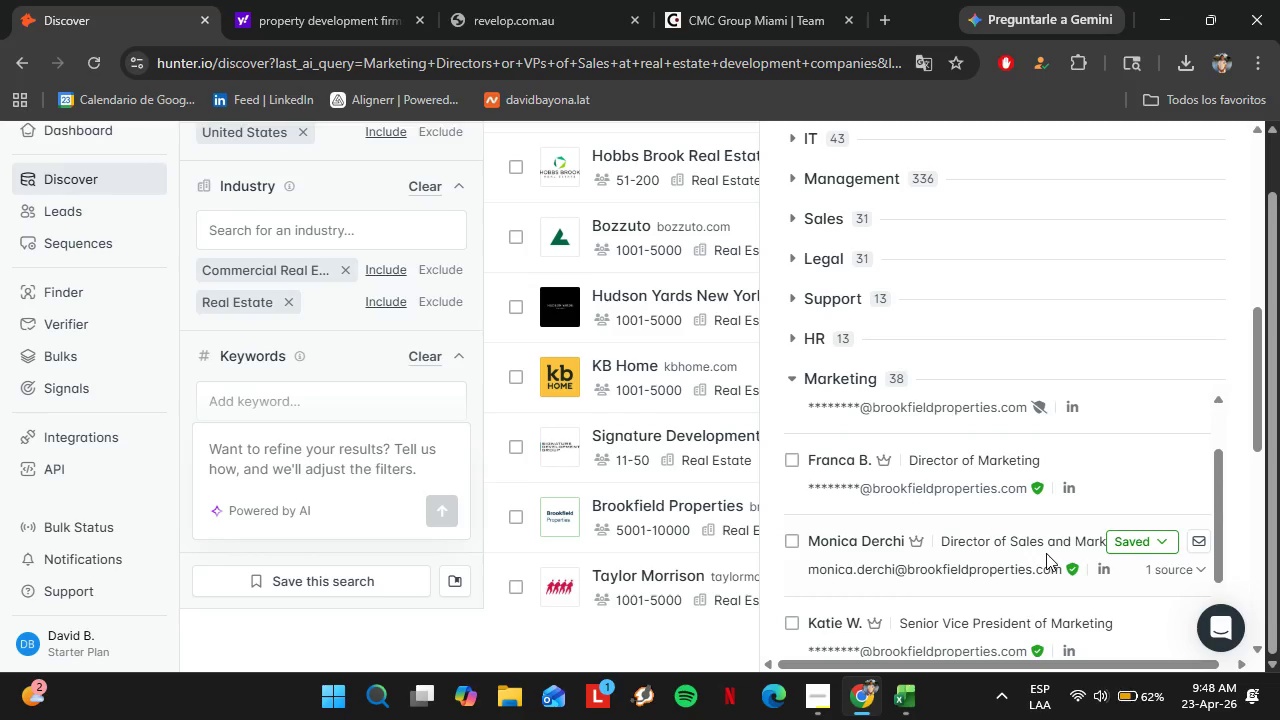 
left_click([1141, 542])
 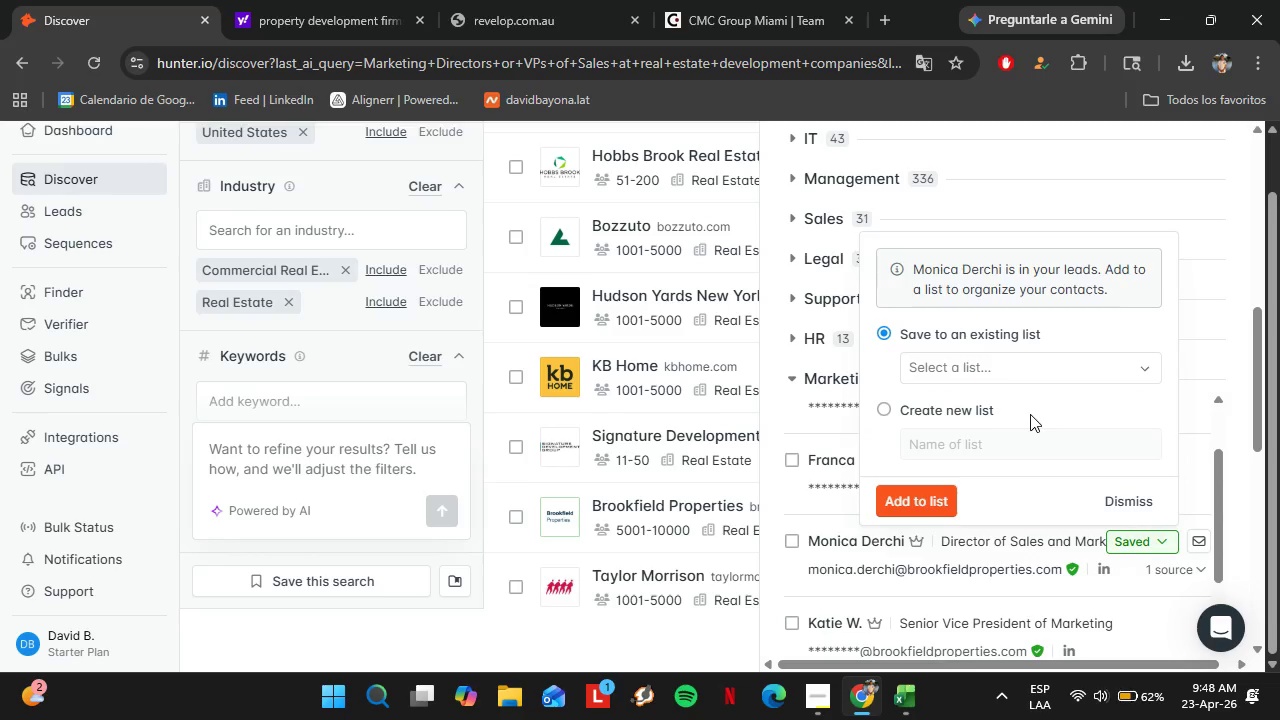 
left_click([999, 365])
 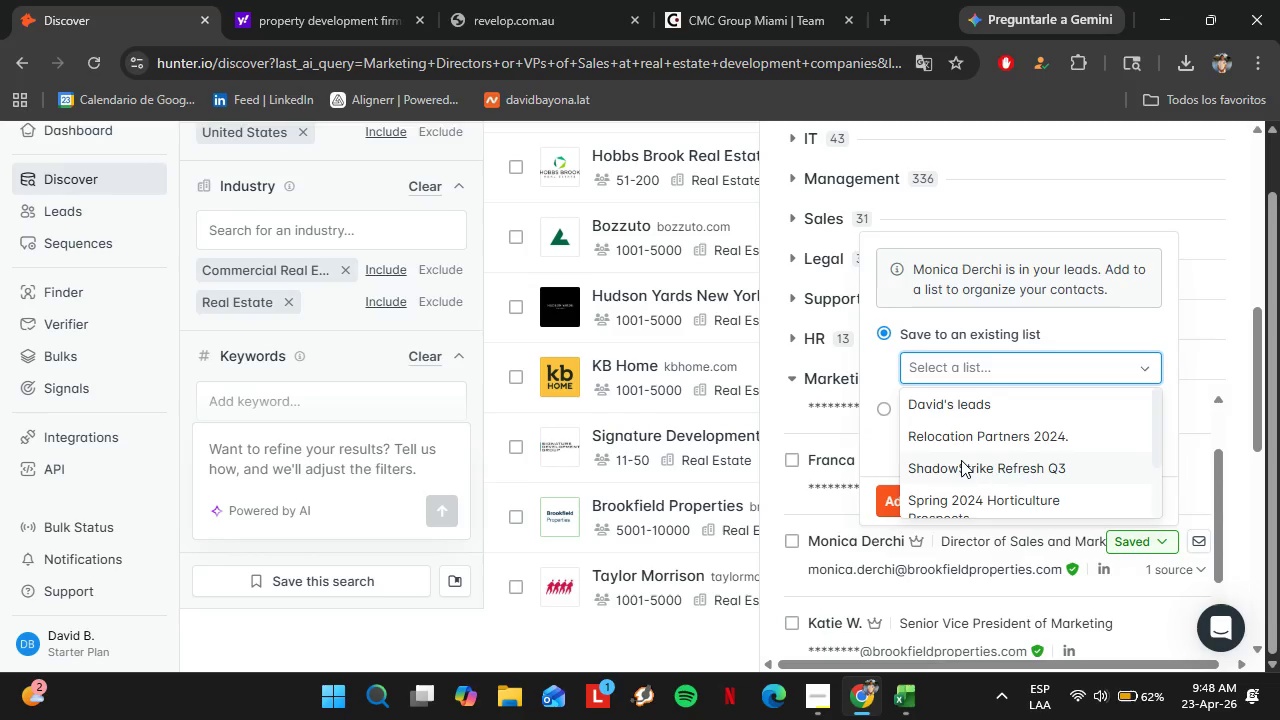 
scroll: coordinate [961, 461], scroll_direction: down, amount: 3.0
 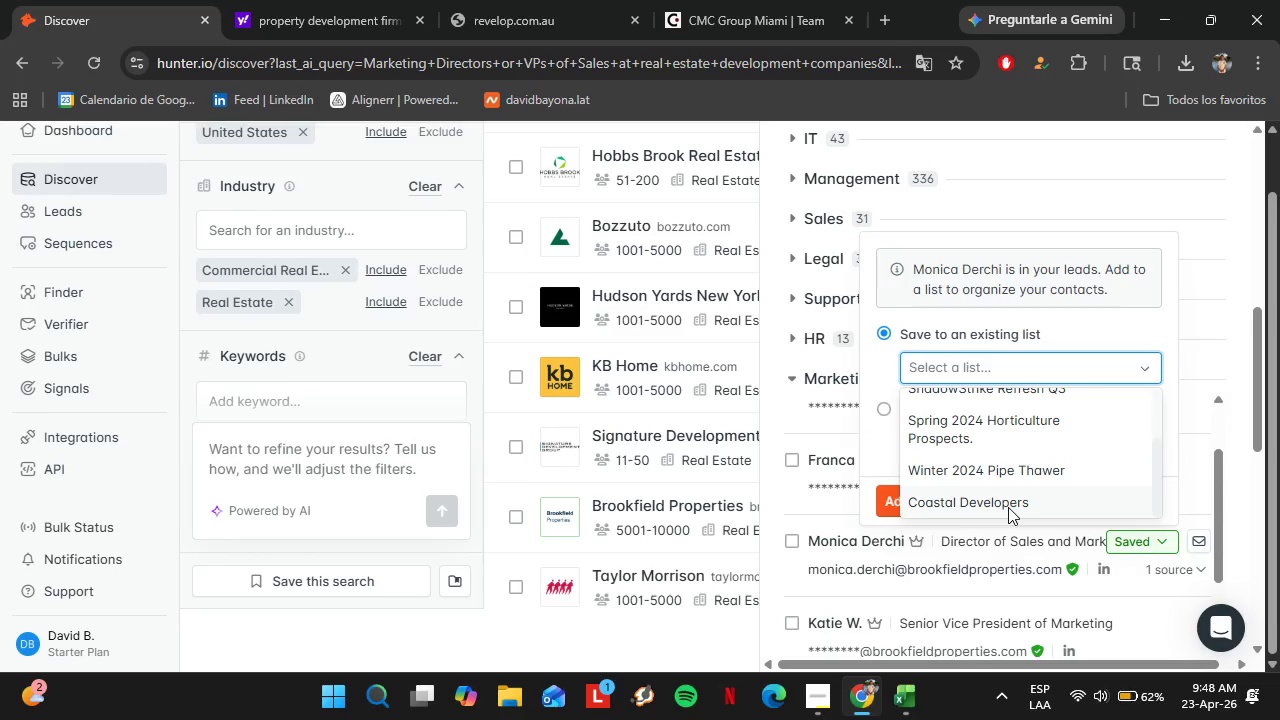 
left_click([990, 477])
 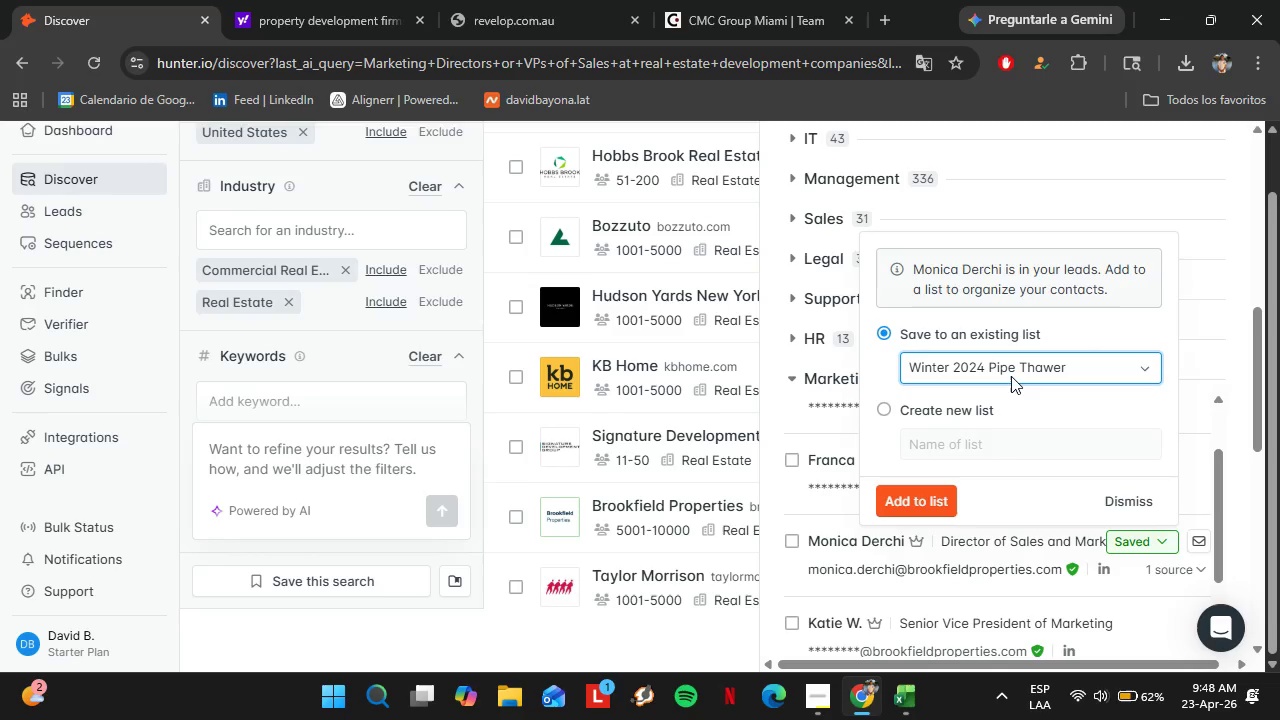 
left_click([1013, 364])
 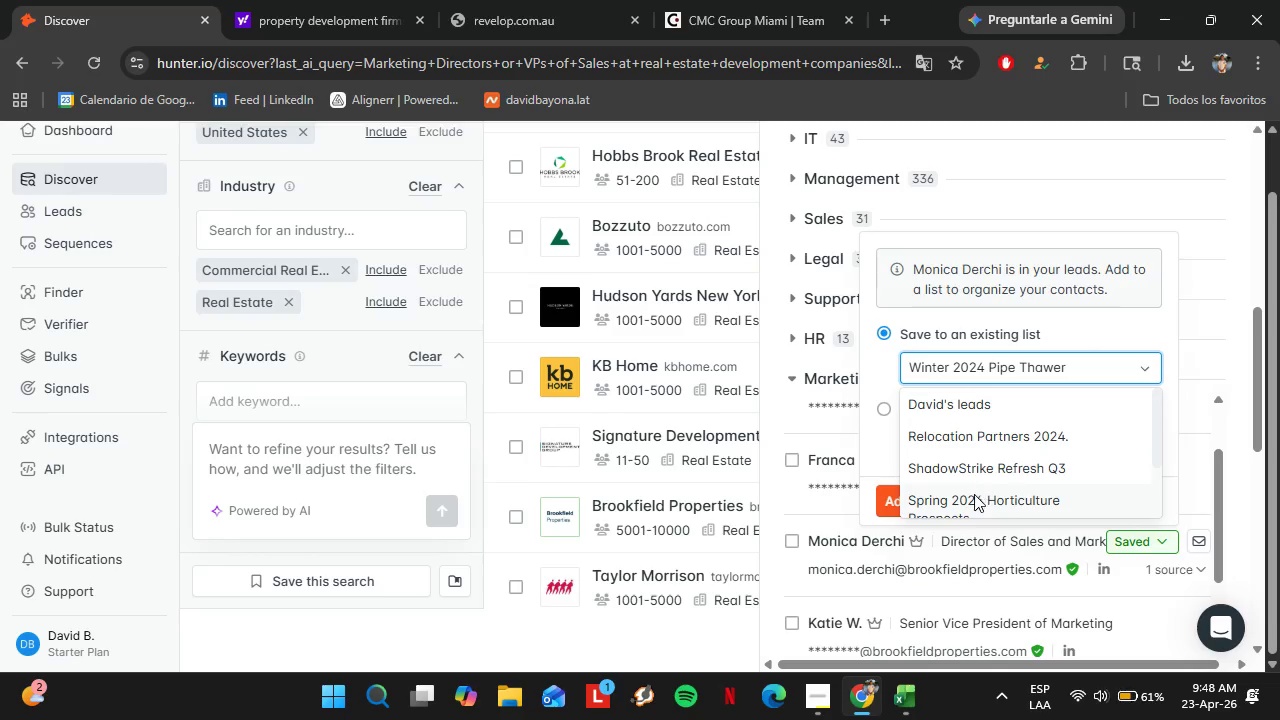 
left_click([974, 494])
 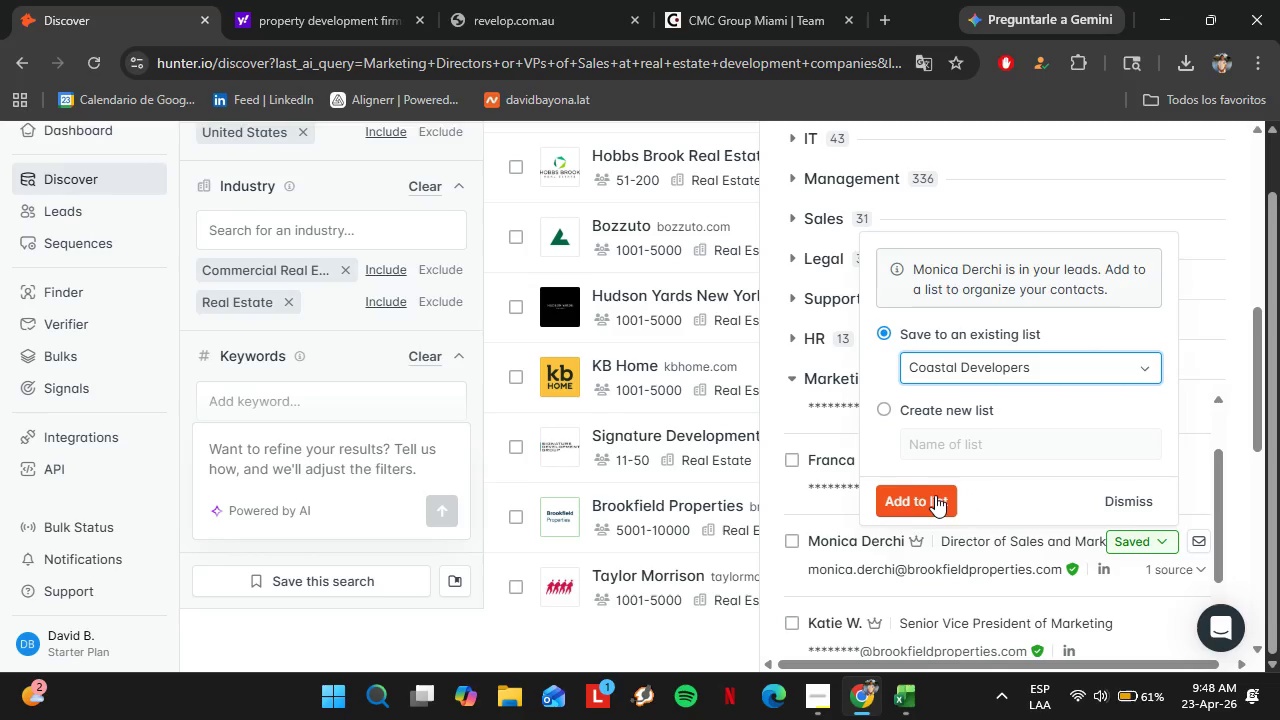 
scroll: coordinate [974, 494], scroll_direction: down, amount: 6.0
 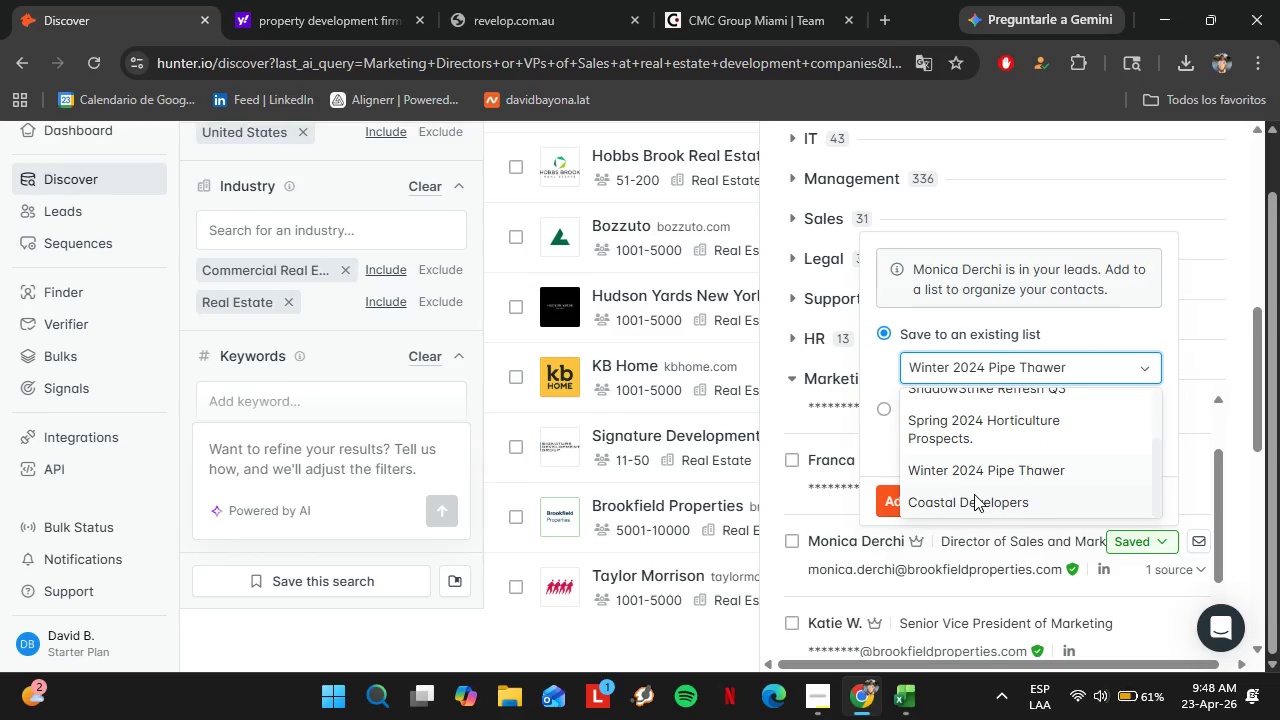 
double_click([916, 495])
 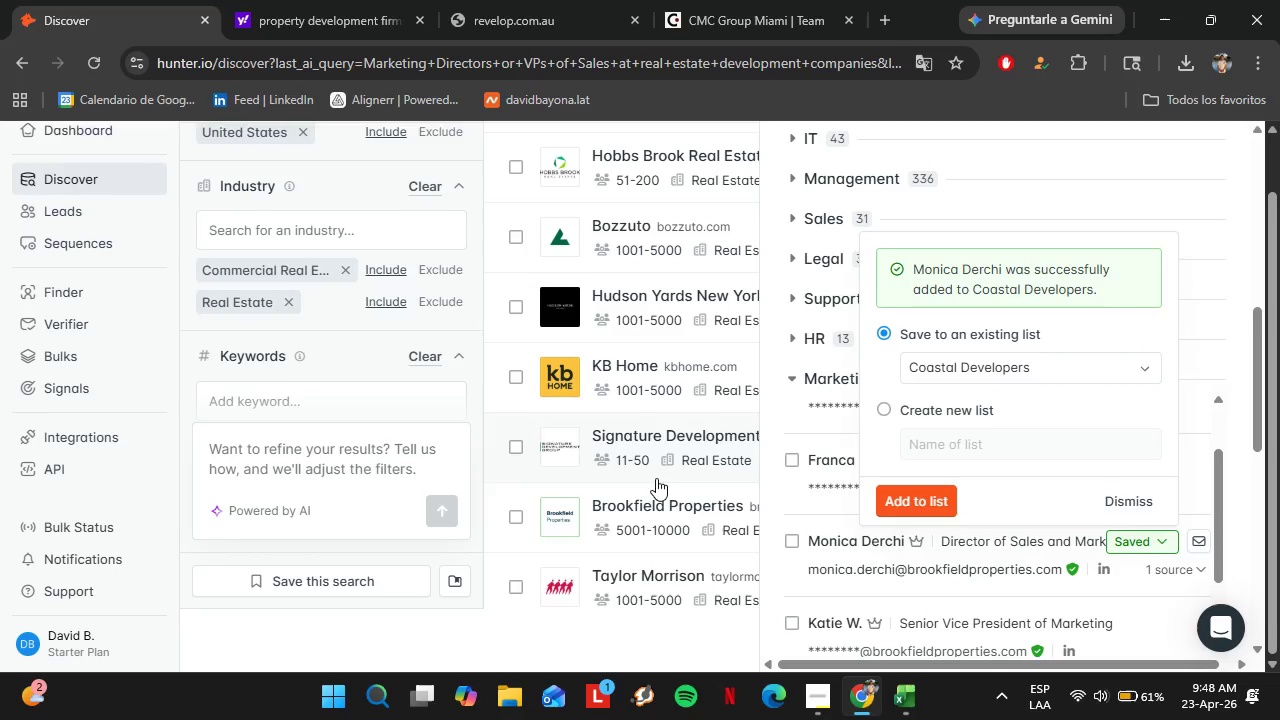 
left_click([646, 519])
 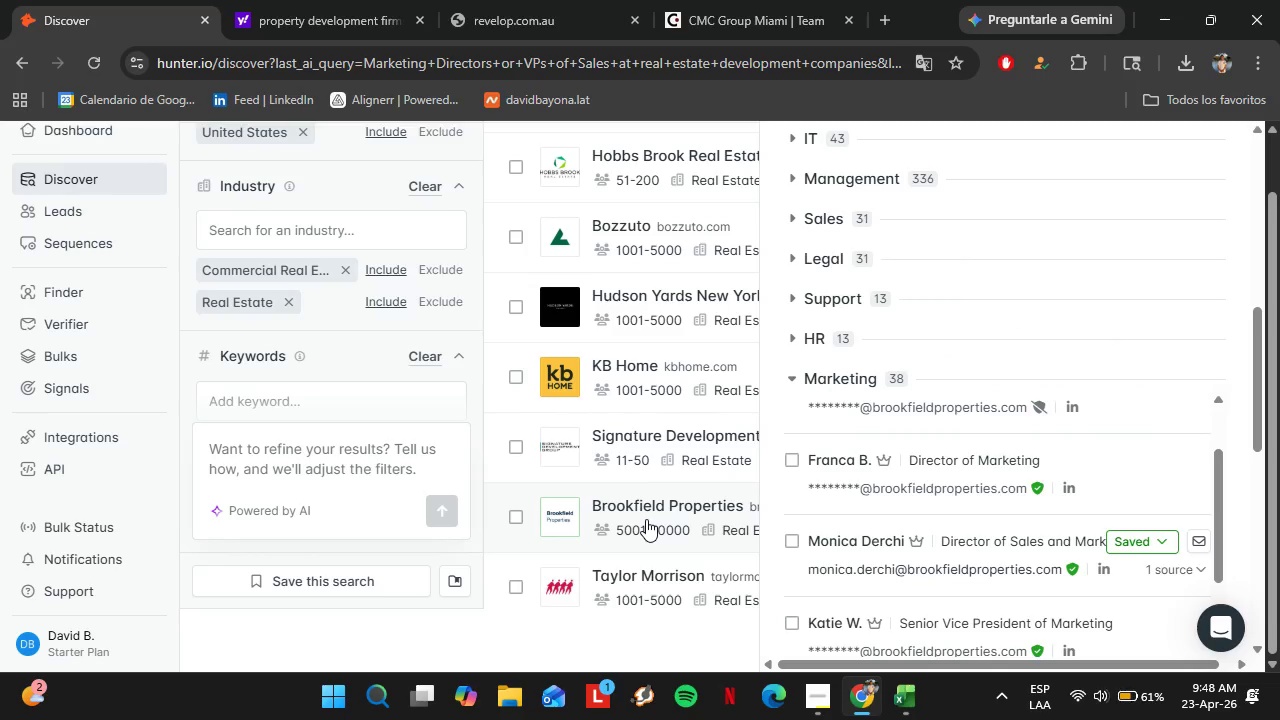 
left_click([648, 504])
 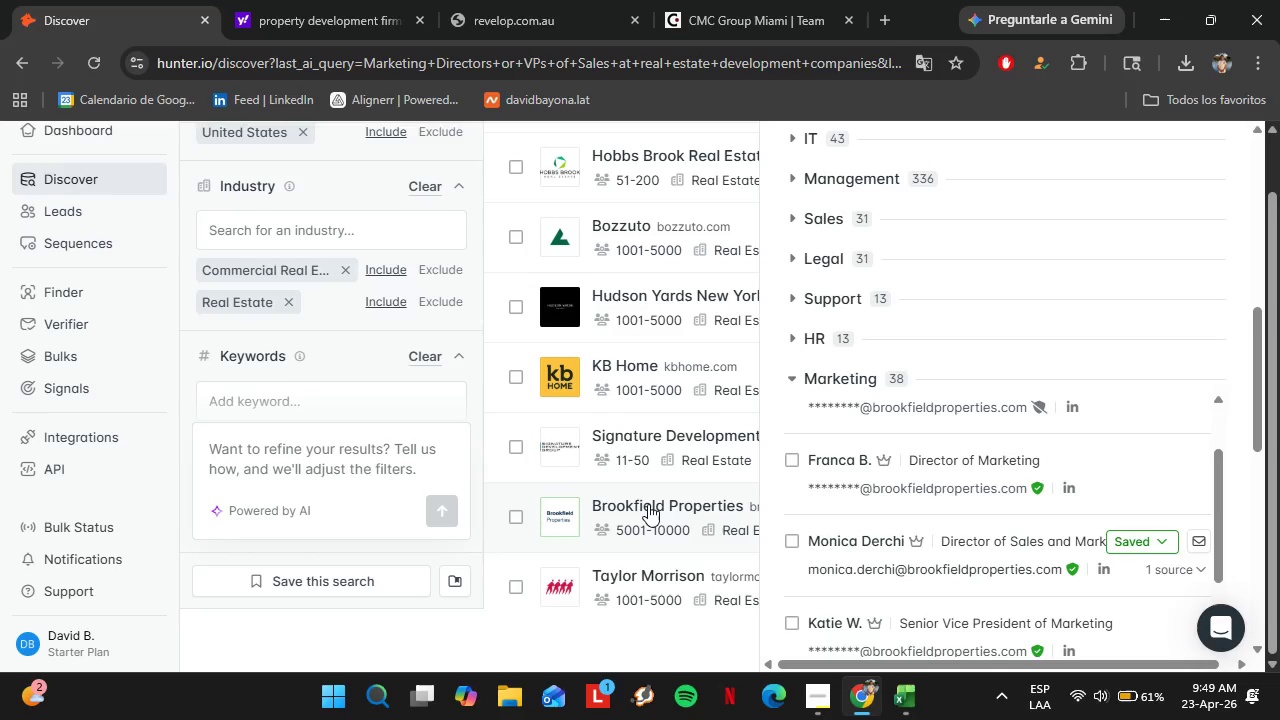 
wait(13.03)
 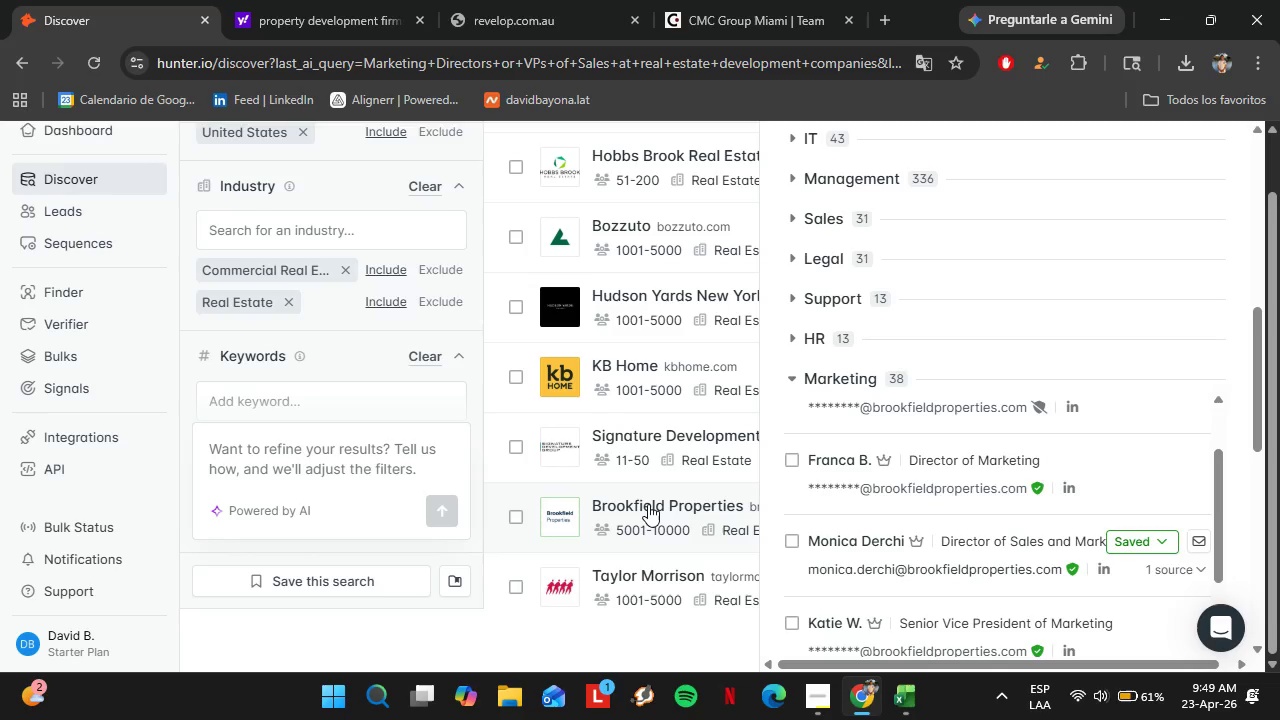 
scroll: coordinate [911, 365], scroll_direction: up, amount: 14.0
 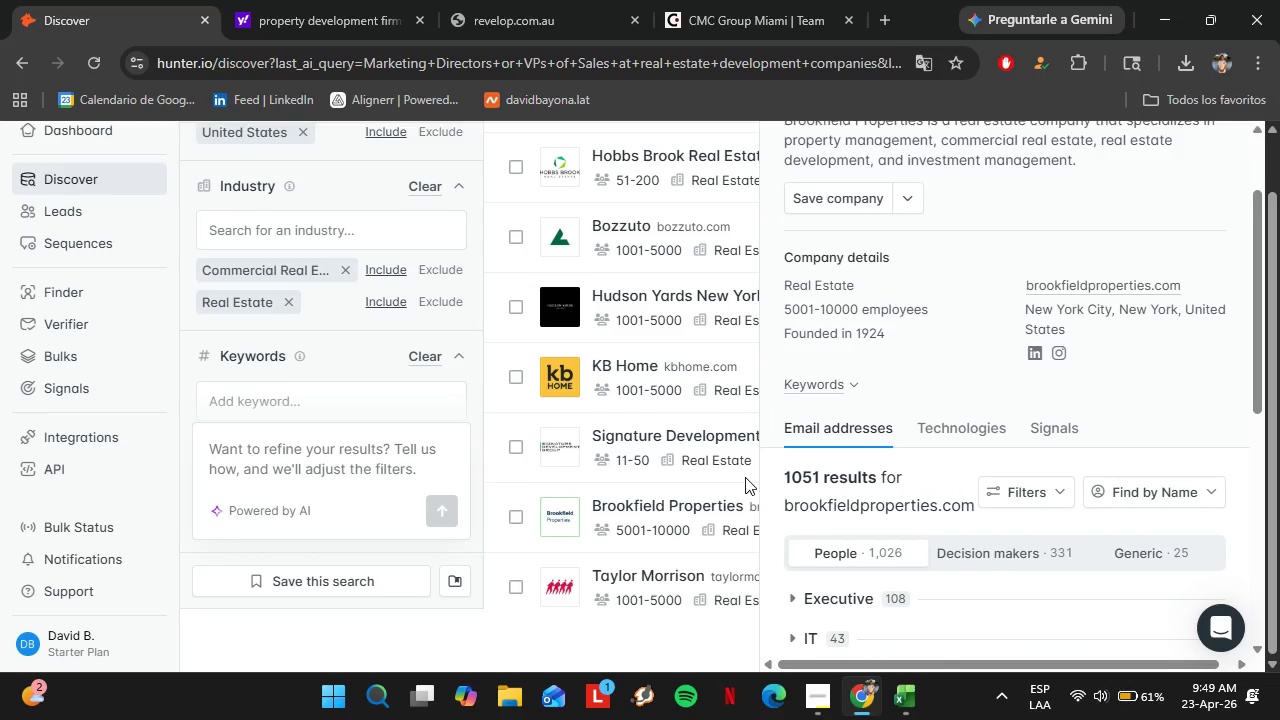 
left_click([632, 477])
 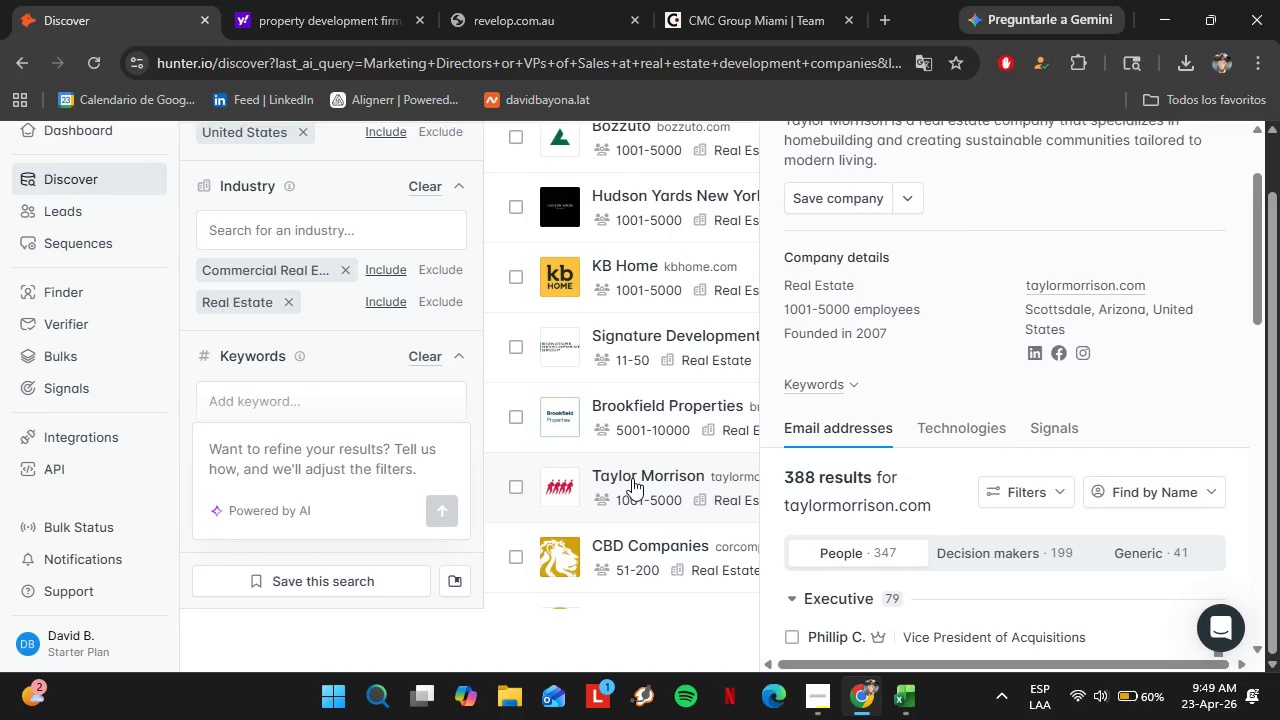 
scroll: coordinate [651, 492], scroll_direction: down, amount: 1.0
 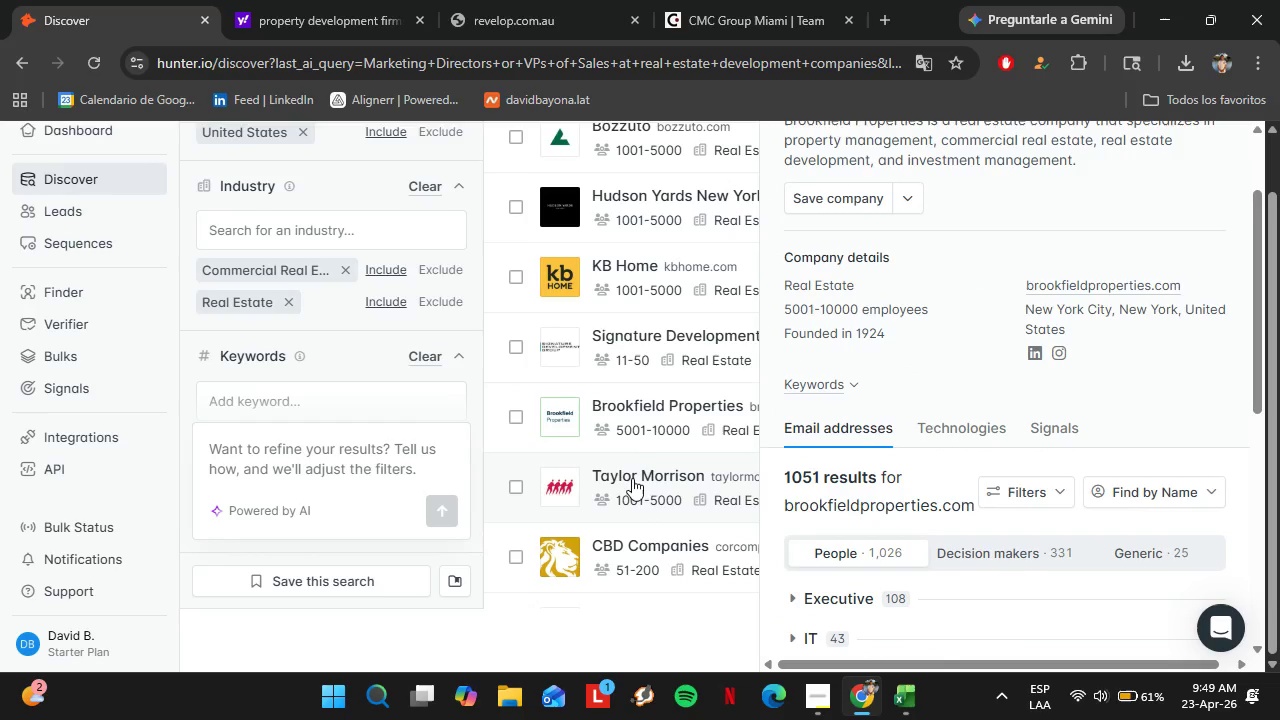 
wait(40.98)
 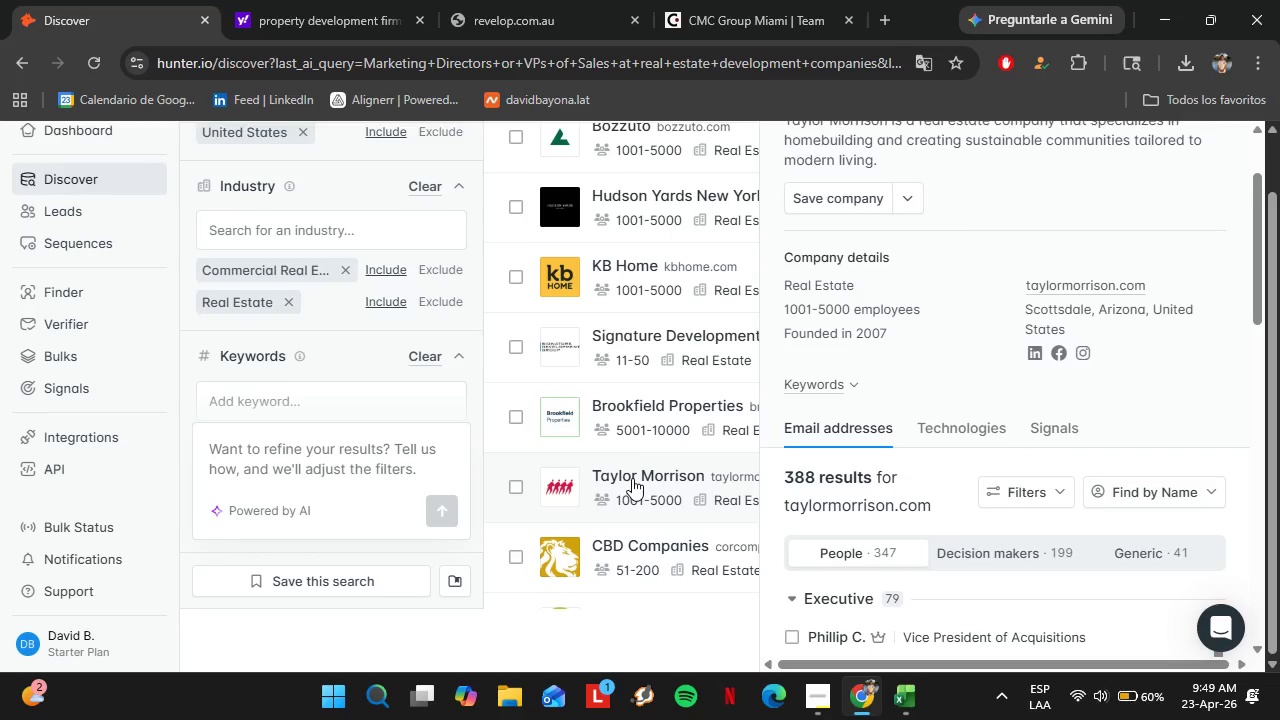 
mouse_move([828, 667])
 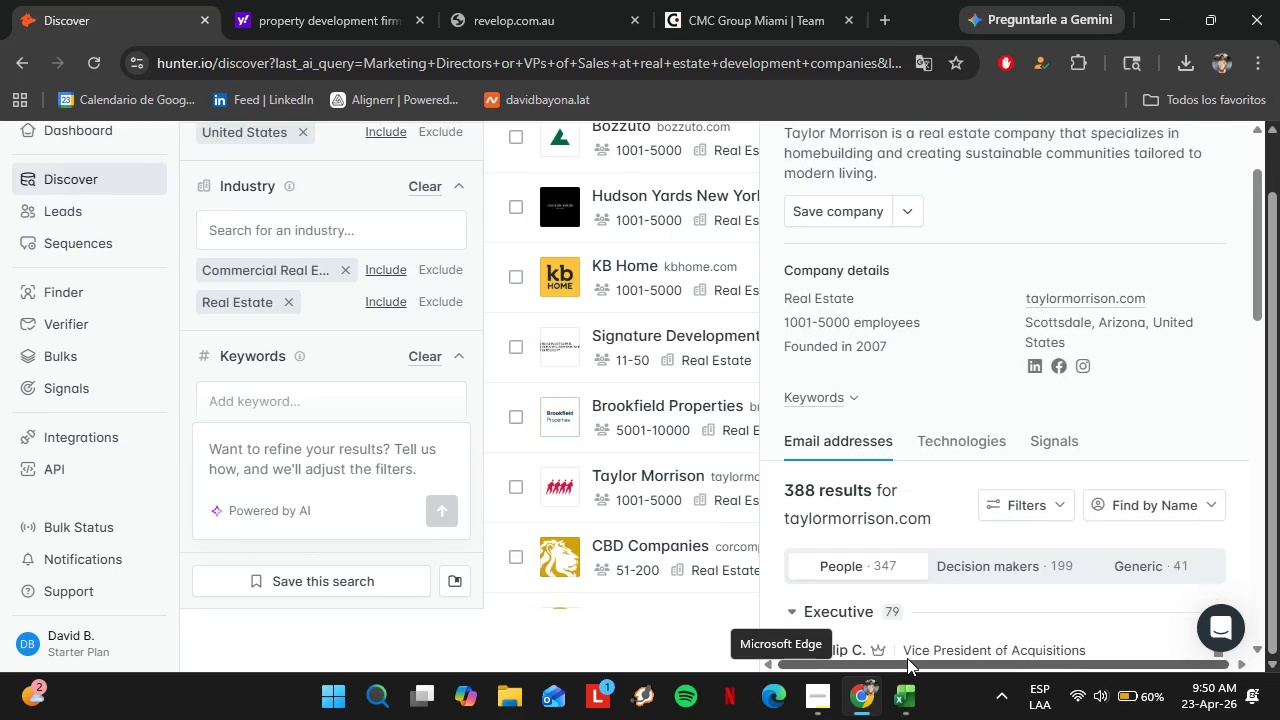 
scroll: coordinate [870, 655], scroll_direction: up, amount: 3.0
 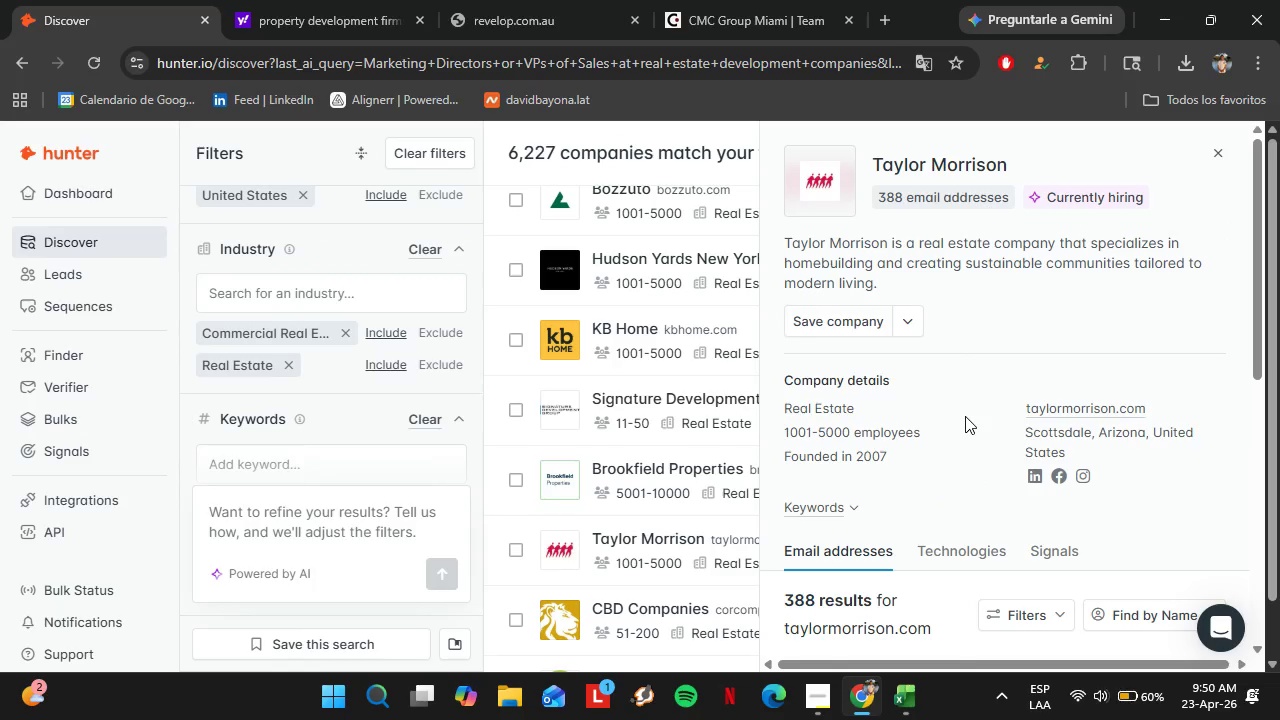 
scroll: coordinate [952, 445], scroll_direction: down, amount: 3.0
 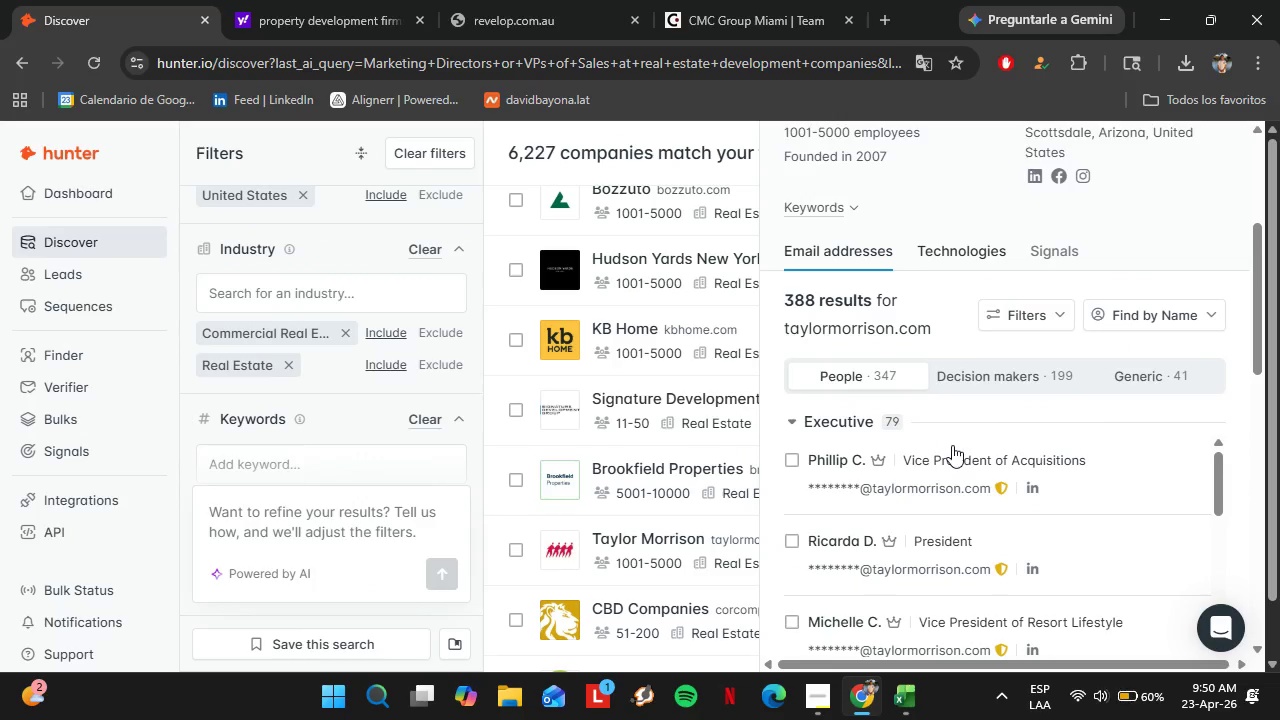 
scroll: coordinate [952, 445], scroll_direction: none, amount: 0.0
 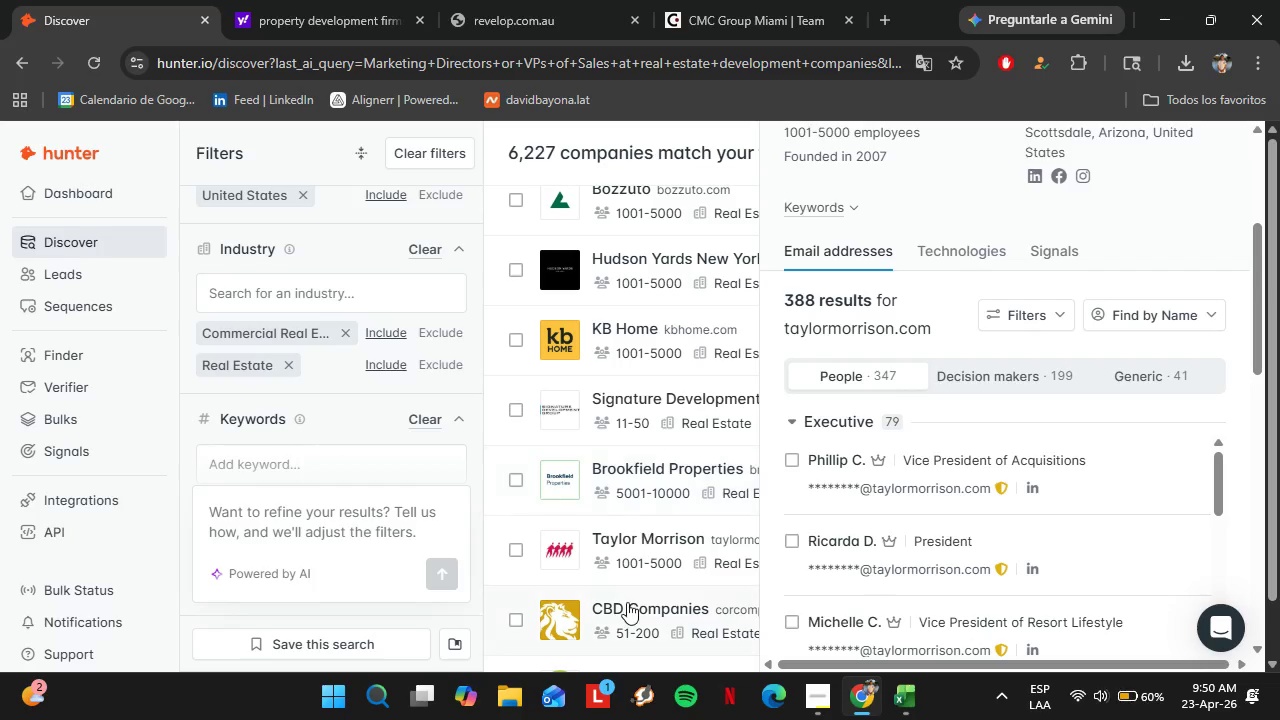 
left_click([627, 602])
 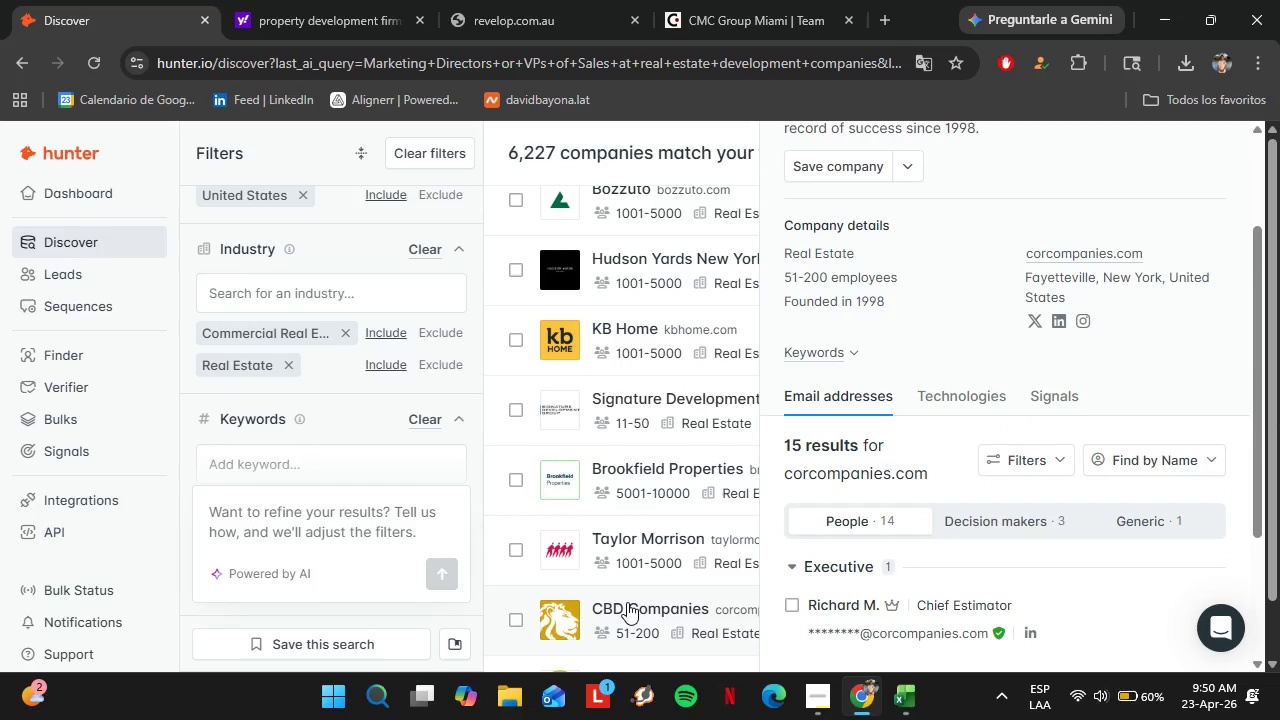 
scroll: coordinate [928, 459], scroll_direction: up, amount: 2.0
 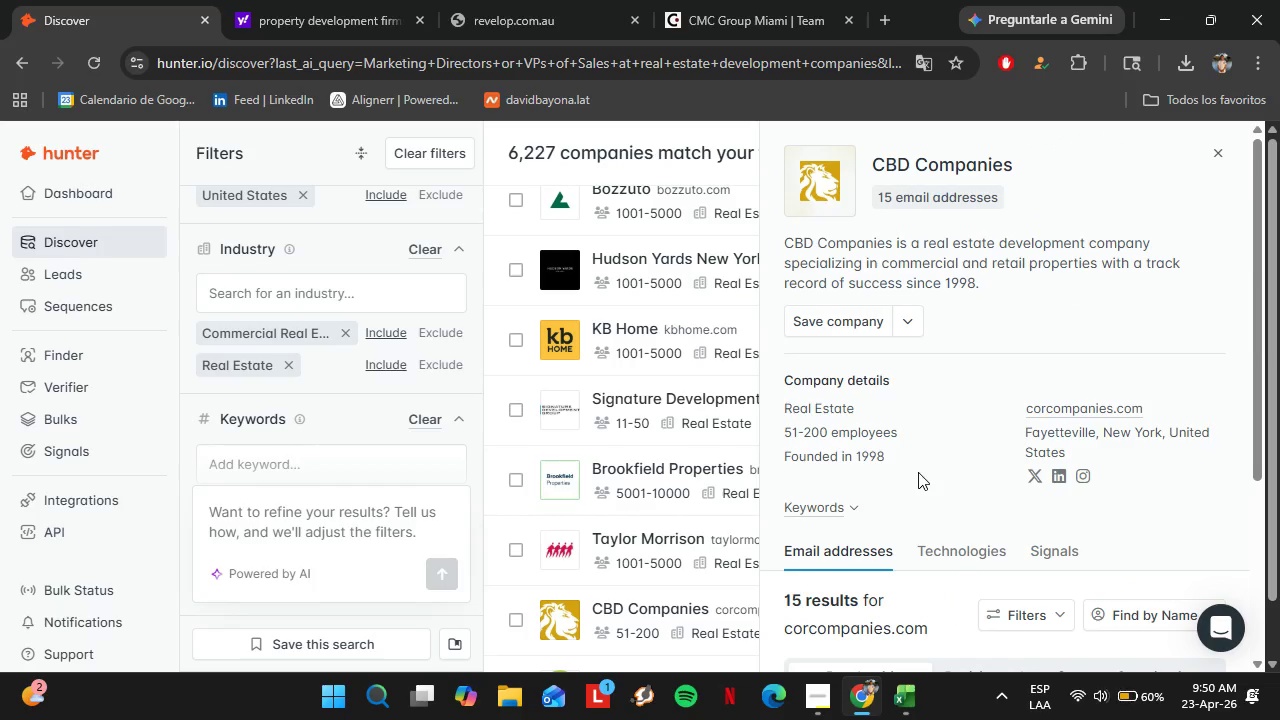 
scroll: coordinate [848, 451], scroll_direction: down, amount: 6.0
 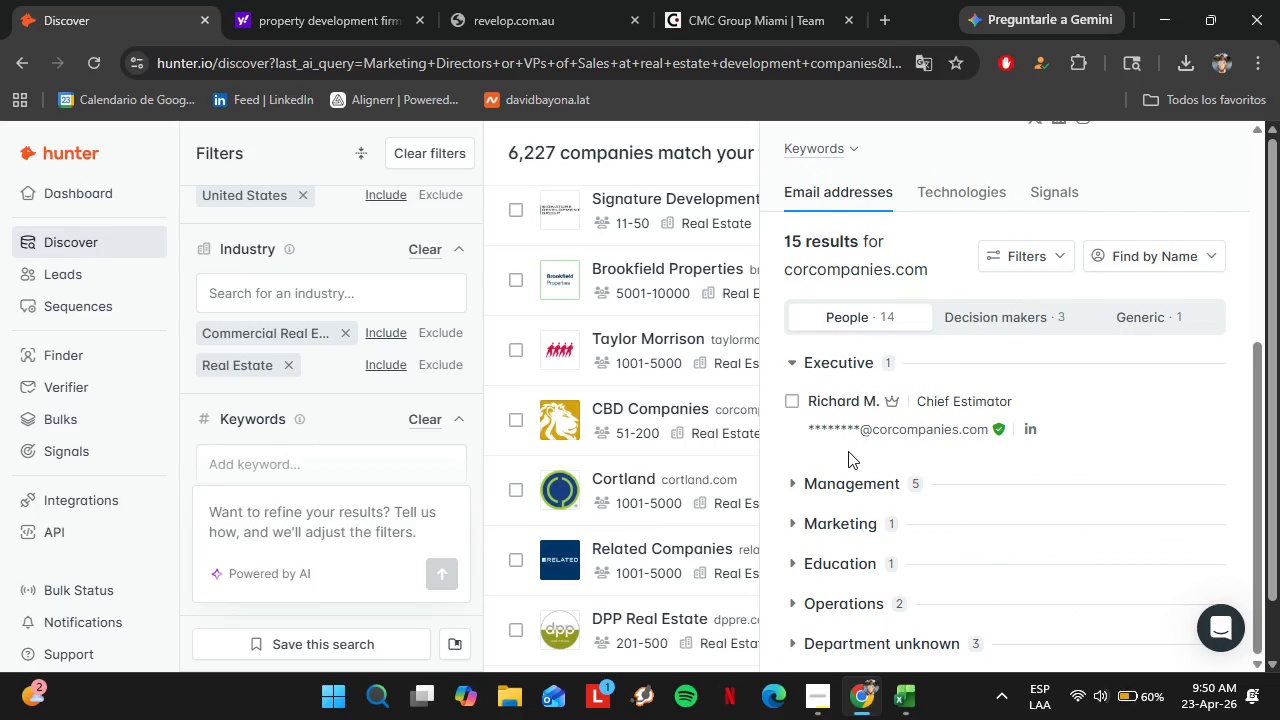 
scroll: coordinate [913, 455], scroll_direction: up, amount: 3.0
 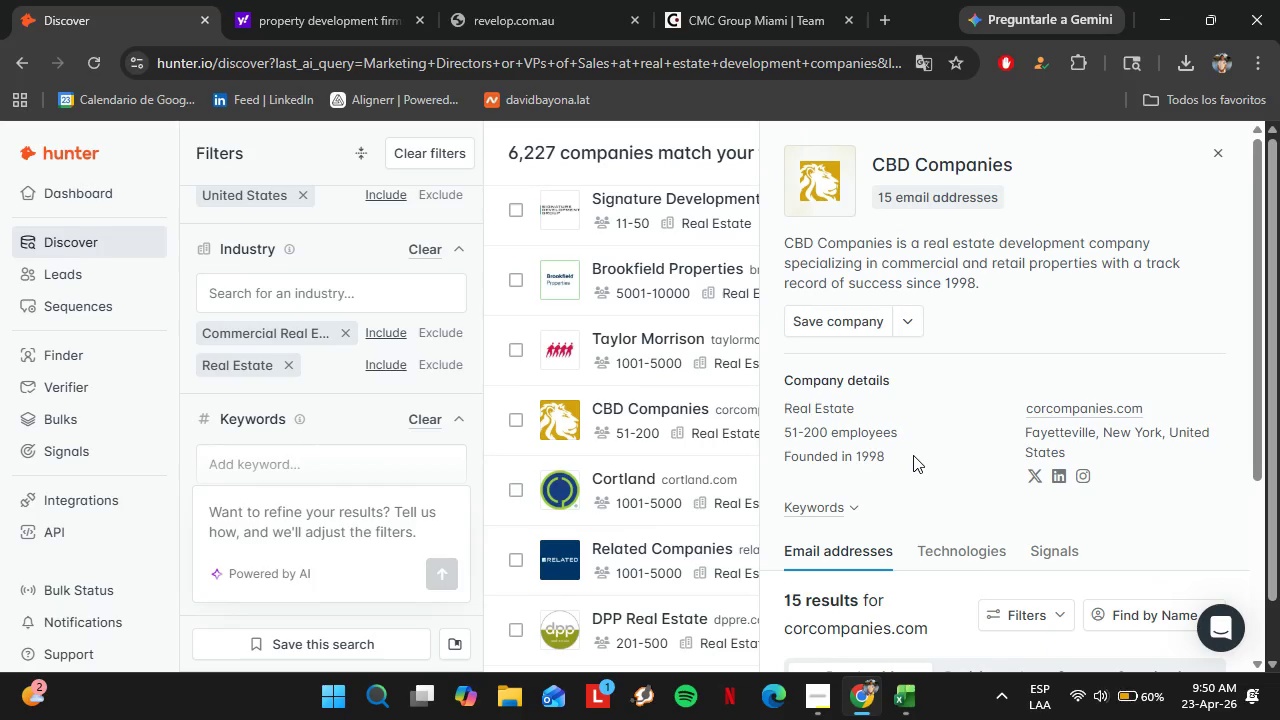 
scroll: coordinate [877, 460], scroll_direction: down, amount: 1.0
 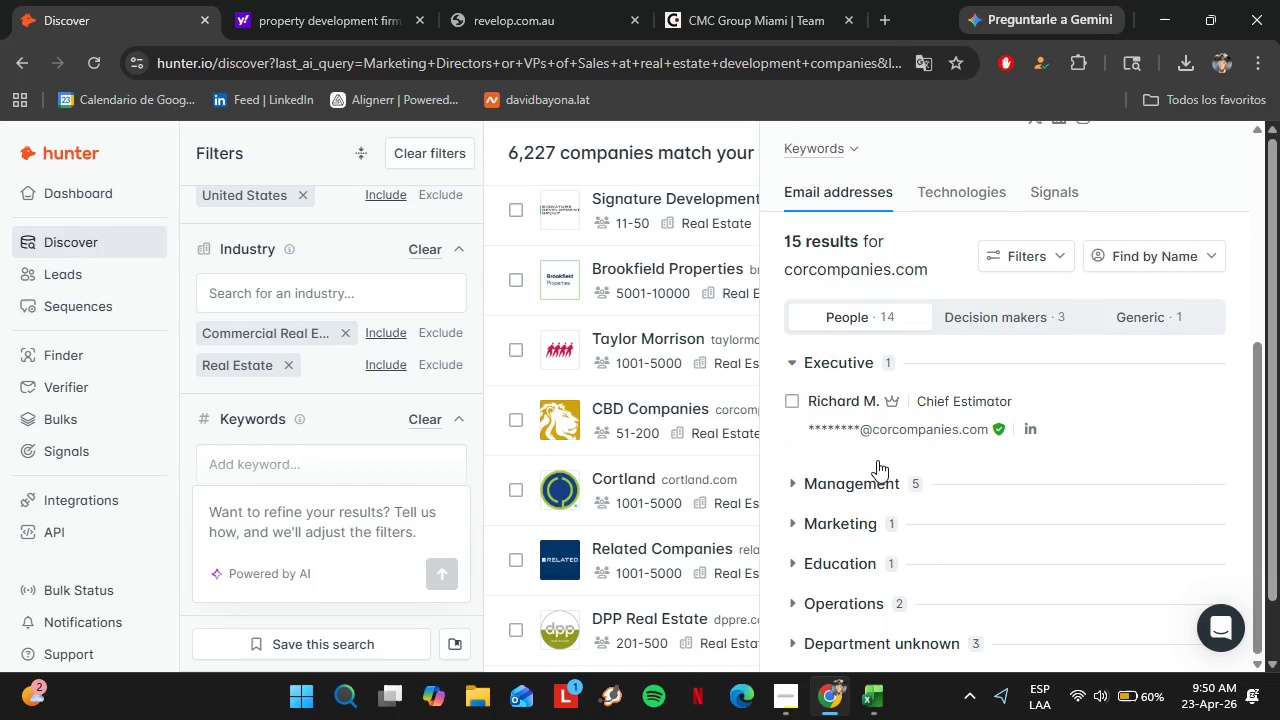 
left_click([849, 516])
 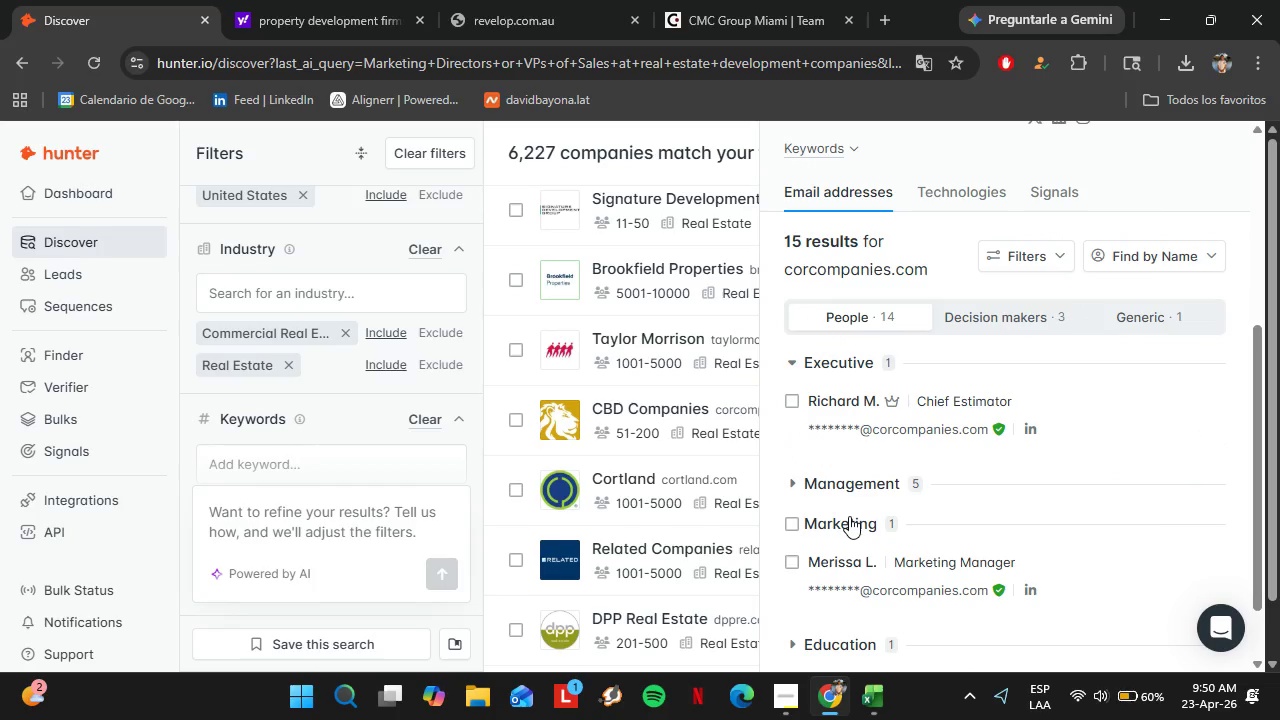 
left_click([849, 516])
 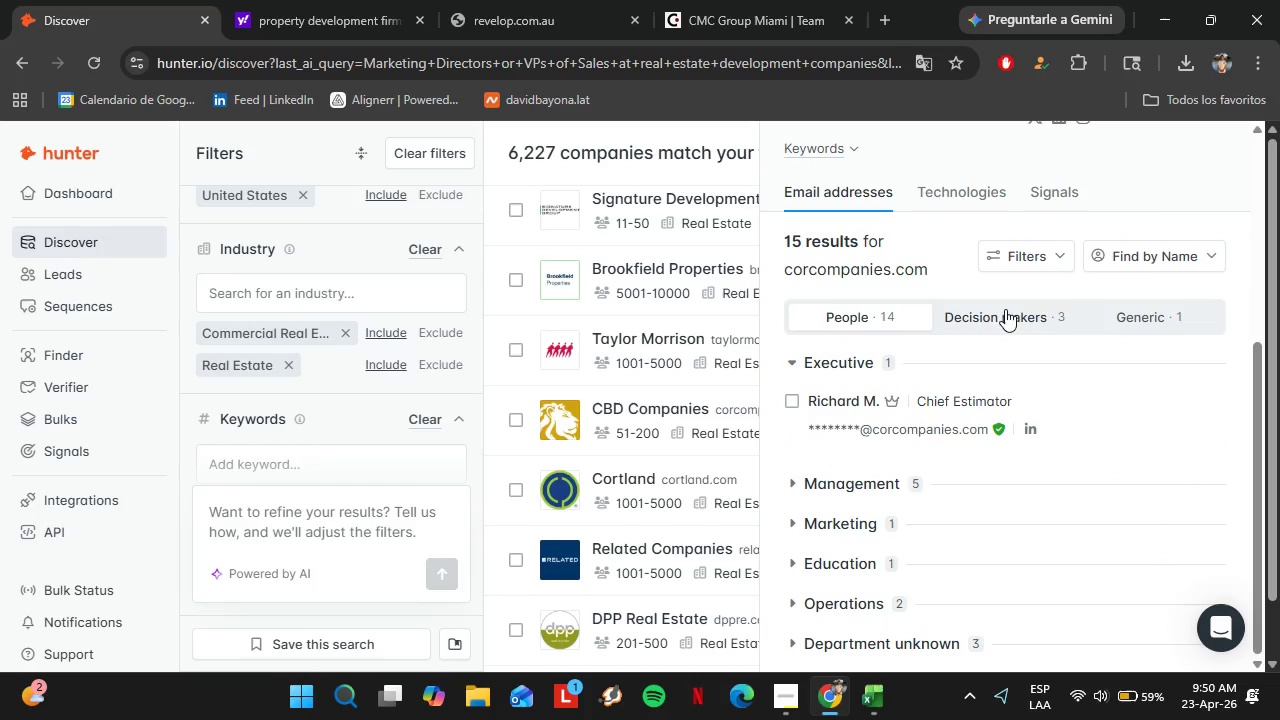 
left_click([1006, 308])
 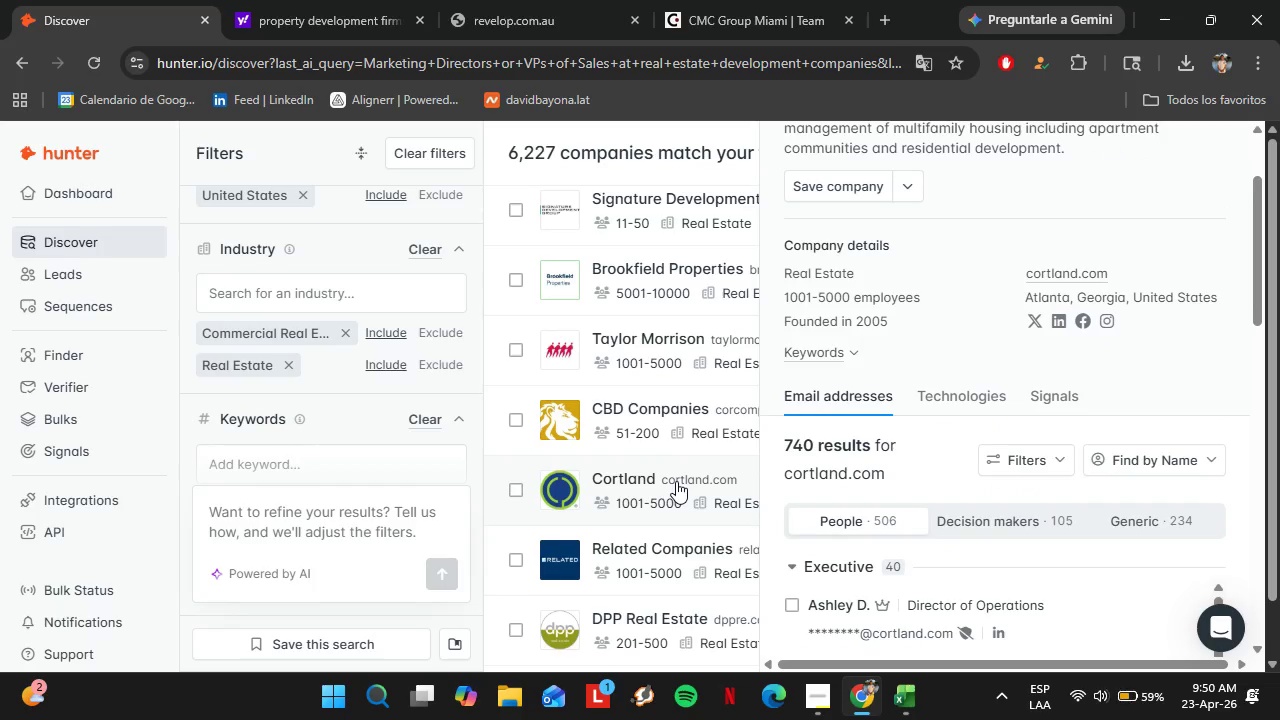 
wait(31.03)
 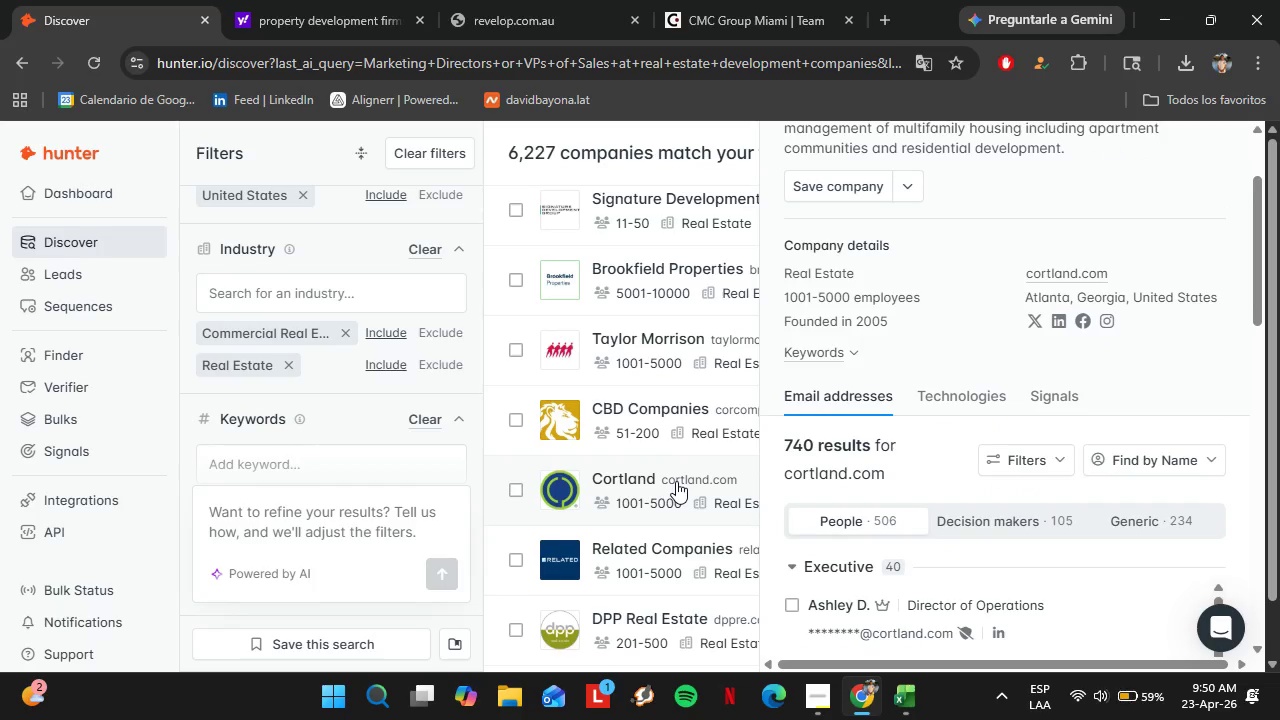 
scroll: coordinate [924, 367], scroll_direction: down, amount: 2.0
 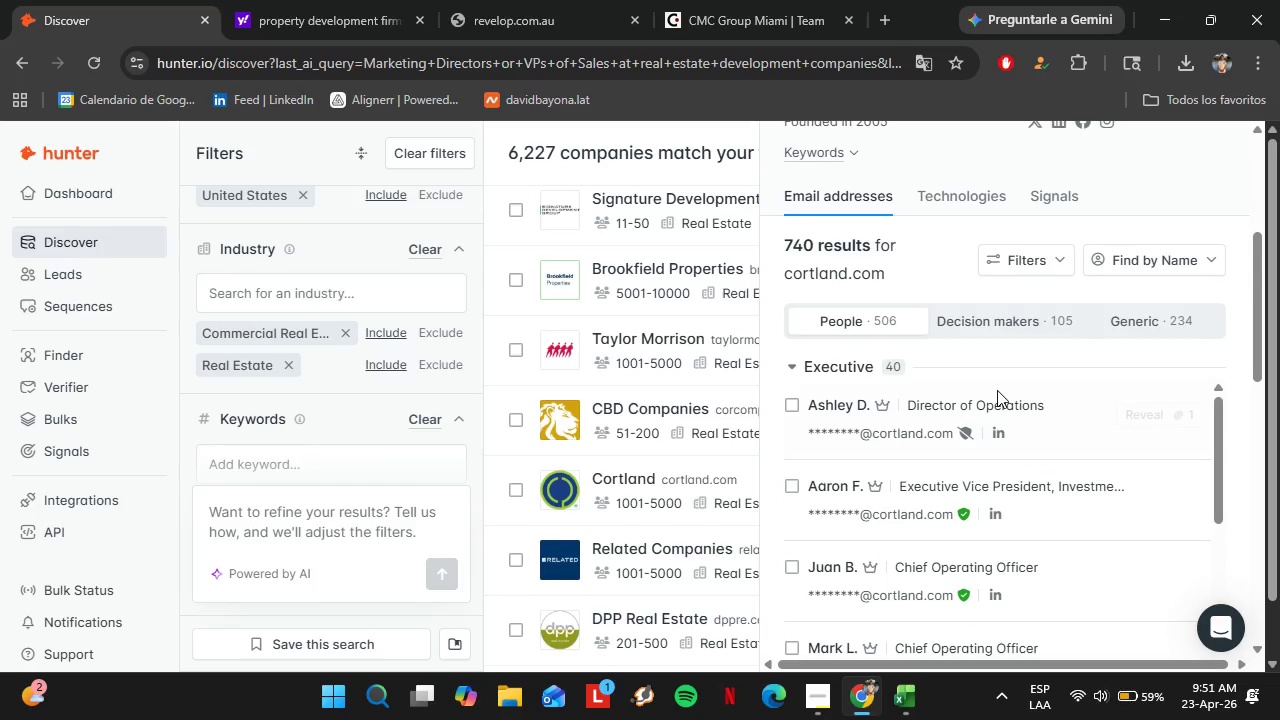 
scroll: coordinate [997, 387], scroll_direction: up, amount: 4.0
 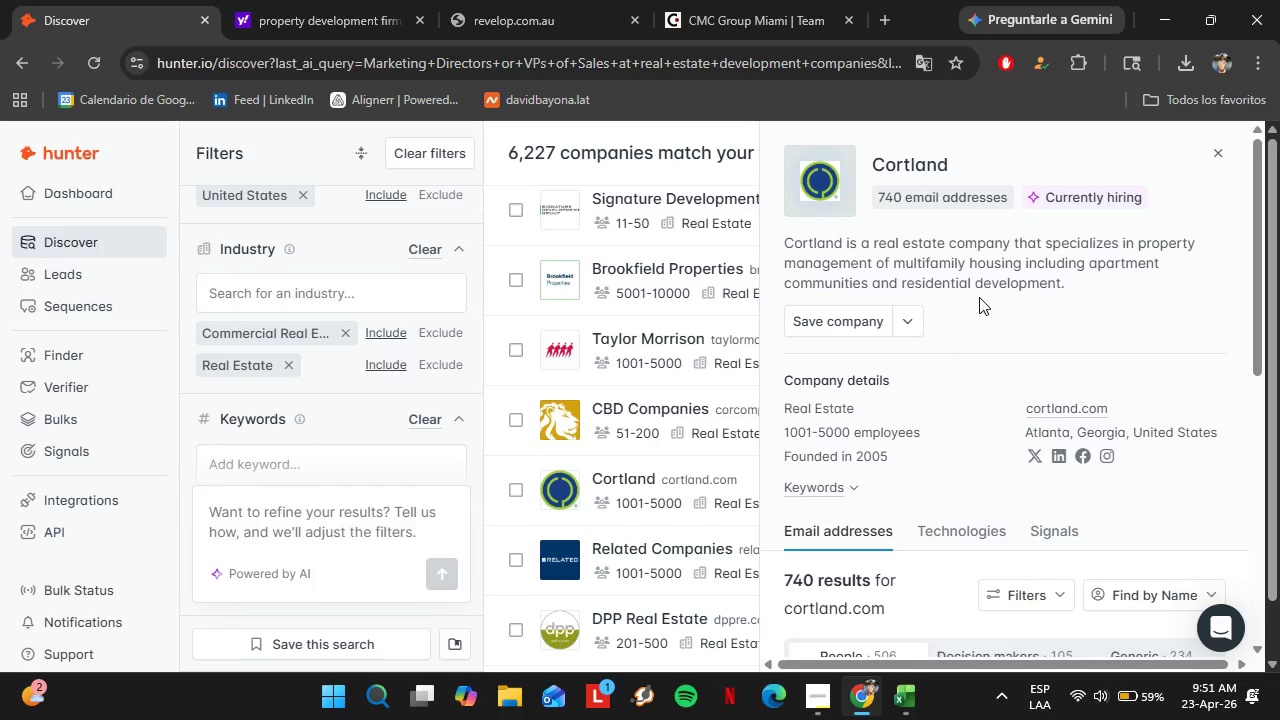 
wait(6.94)
 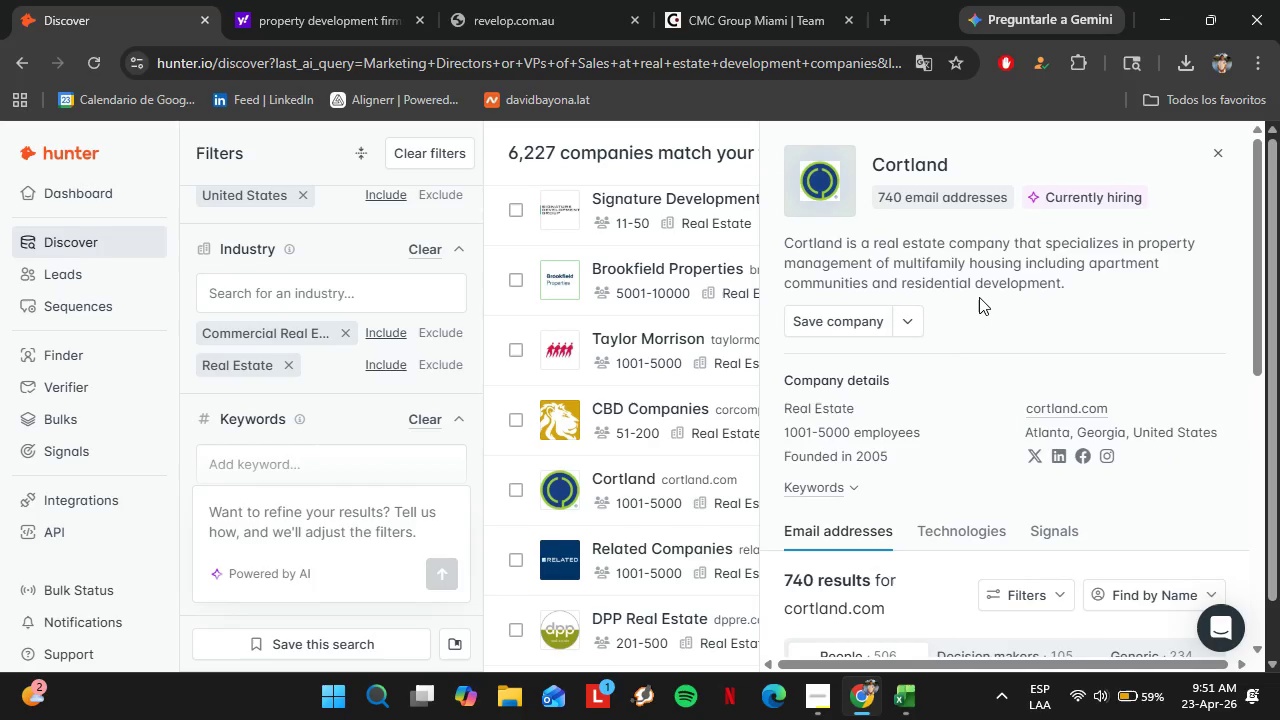 
scroll: coordinate [971, 417], scroll_direction: down, amount: 7.0
 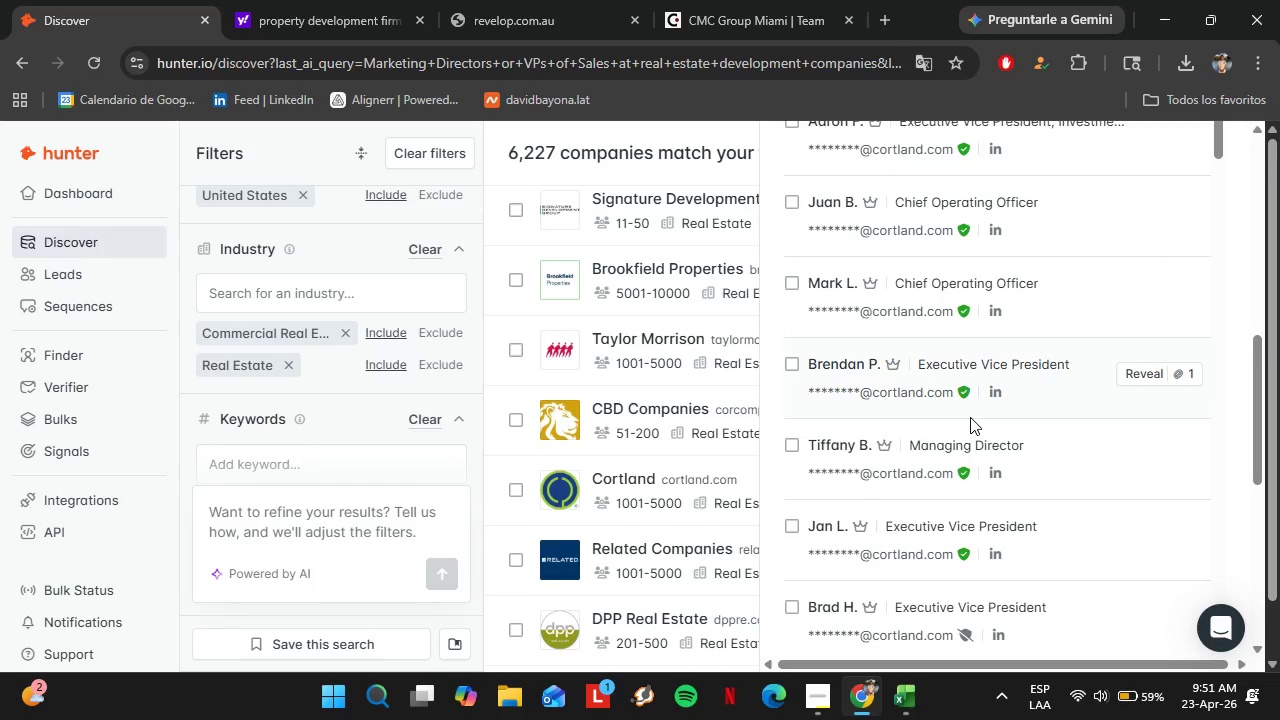 
scroll: coordinate [925, 400], scroll_direction: up, amount: 8.0
 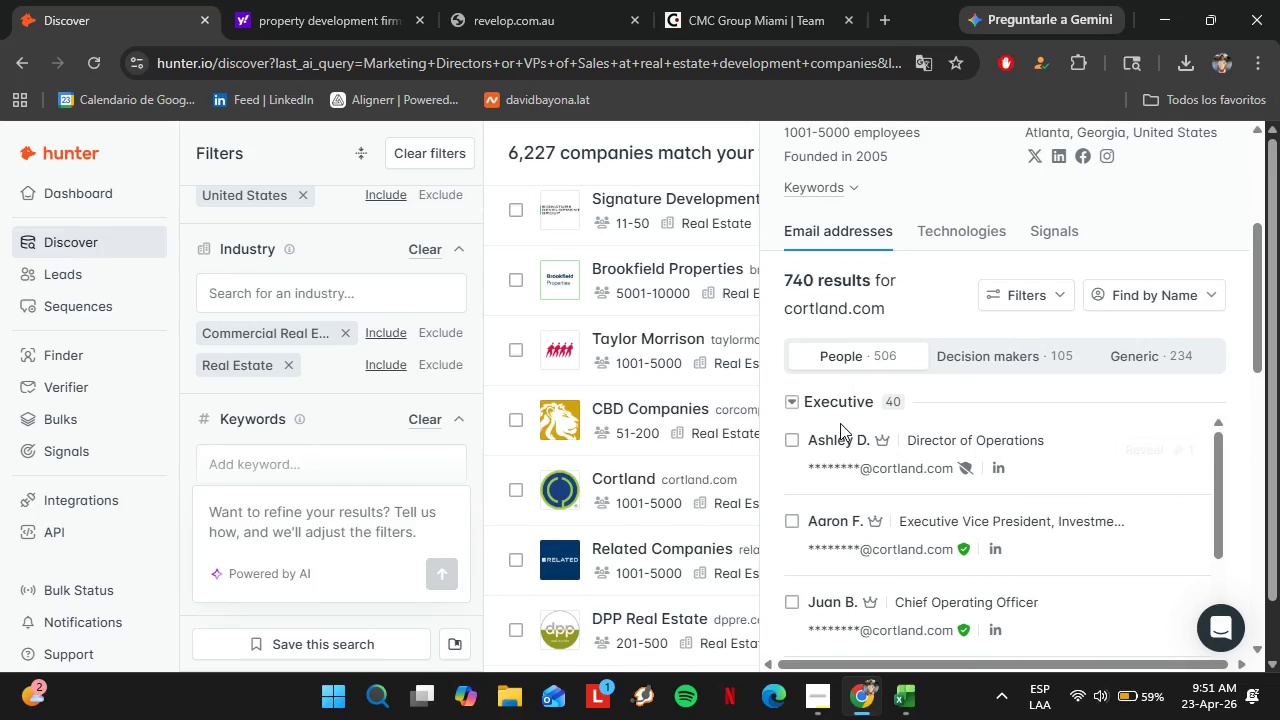 
left_click([834, 403])
 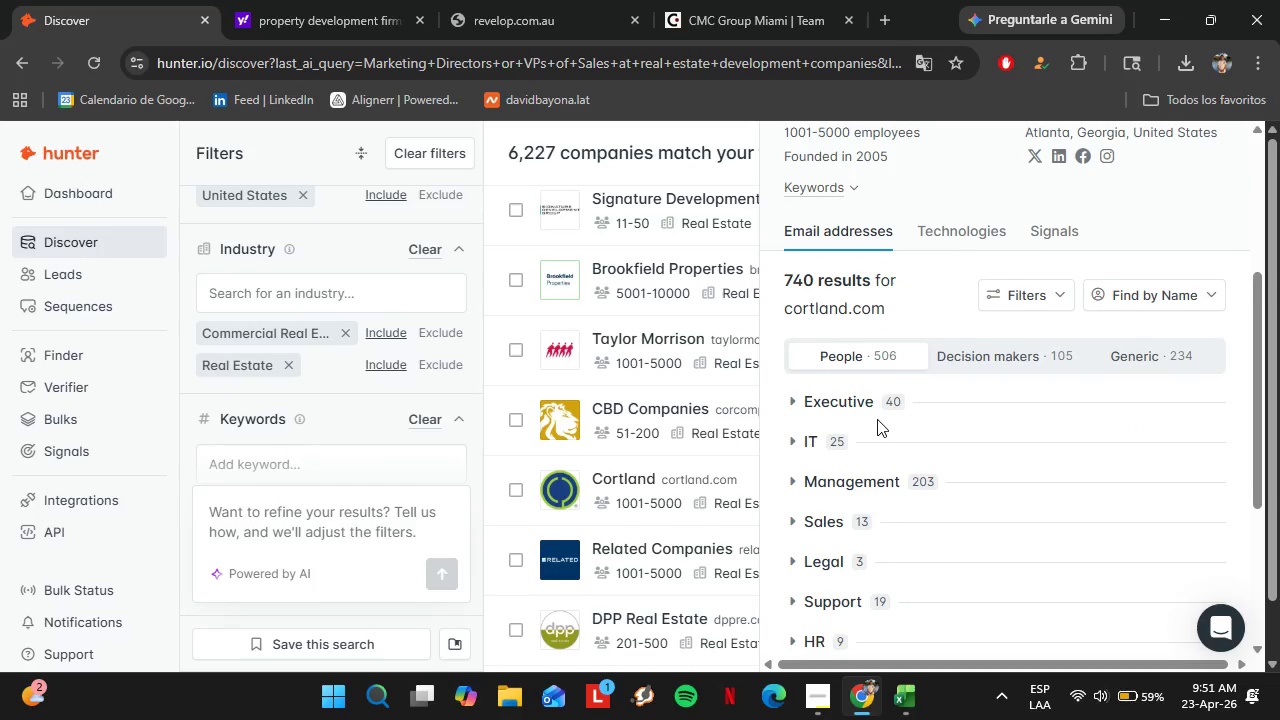 
scroll: coordinate [845, 492], scroll_direction: down, amount: 3.0
 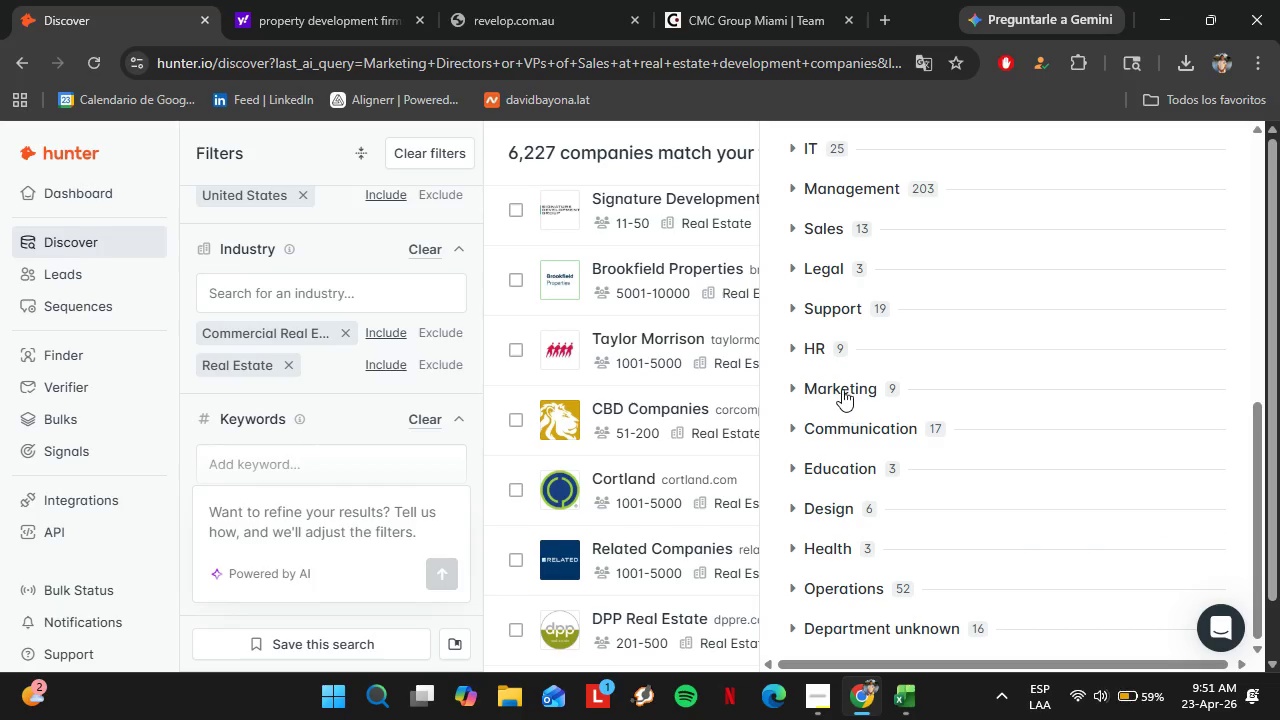 
left_click([842, 389])
 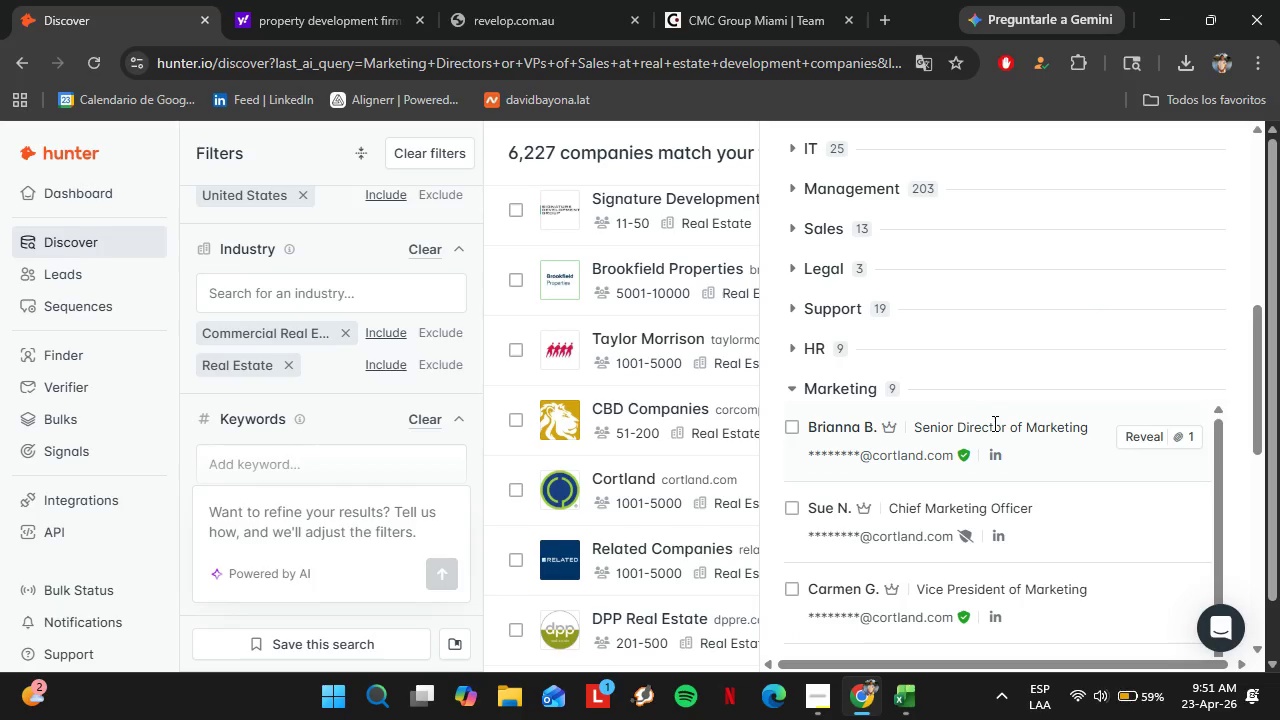 
left_click([865, 385])
 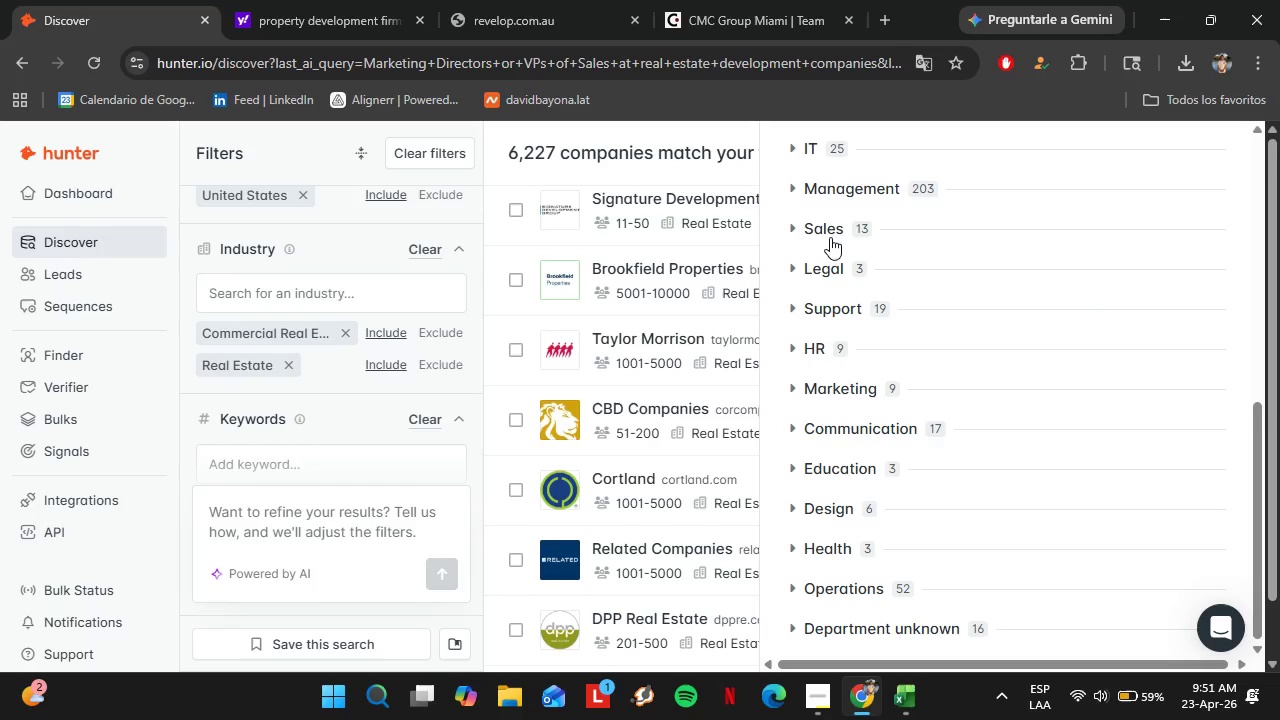 
left_click([830, 235])
 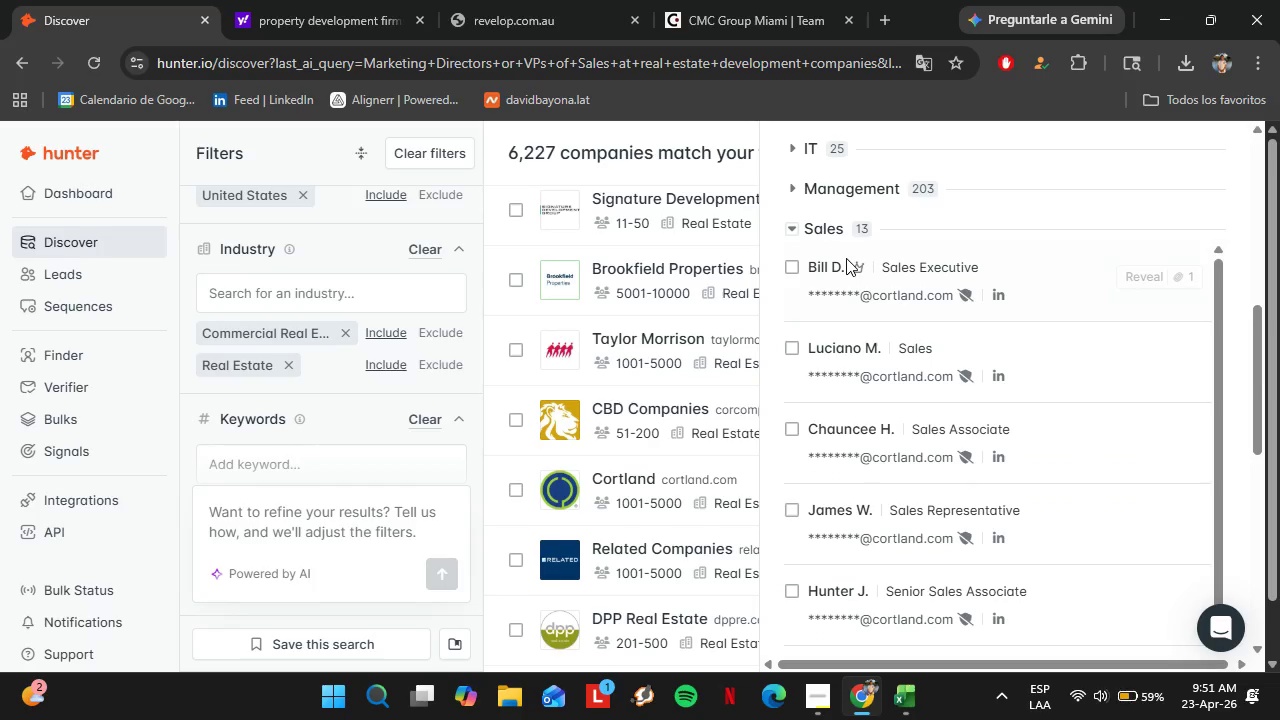 
scroll: coordinate [873, 299], scroll_direction: down, amount: 9.0
 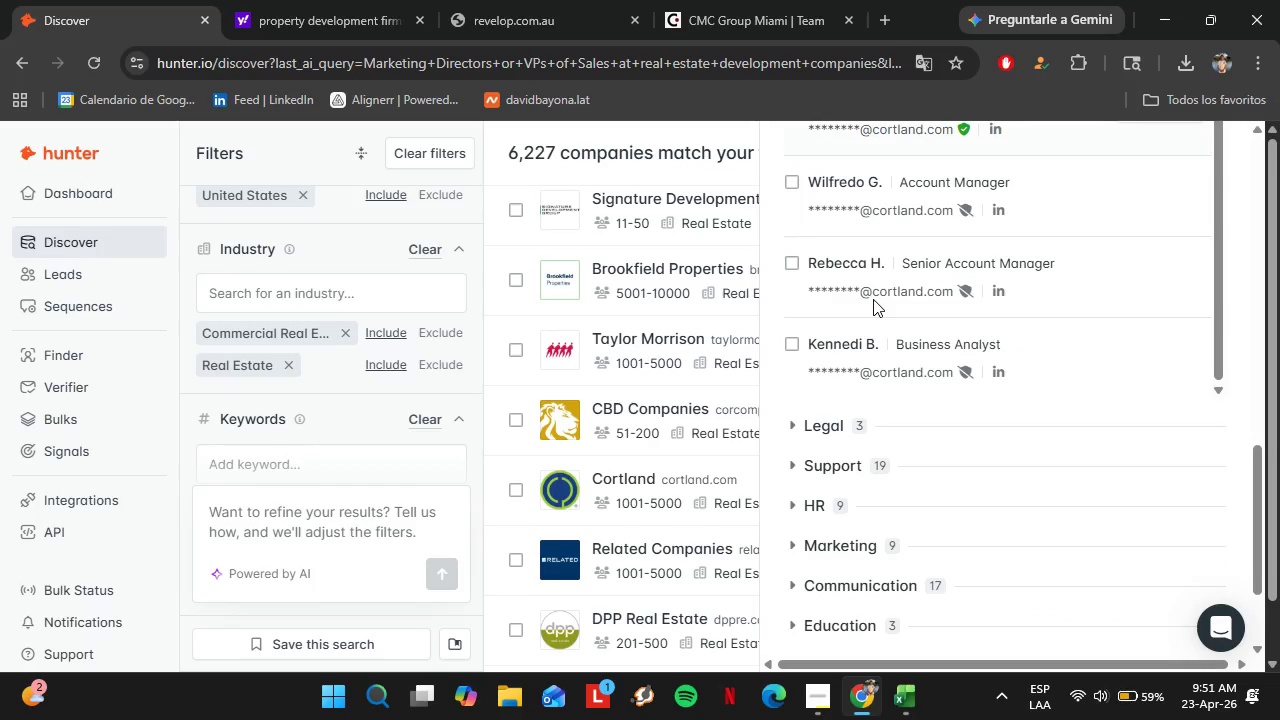 
scroll: coordinate [870, 298], scroll_direction: up, amount: 6.0
 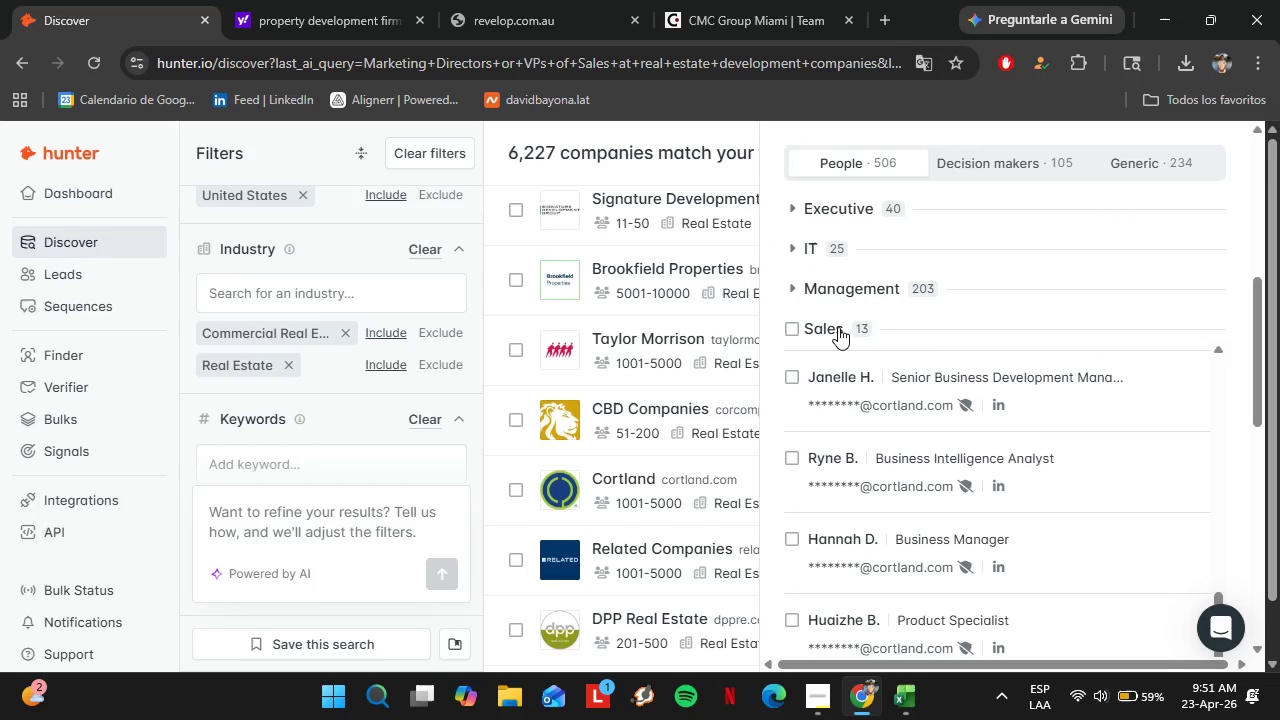 
left_click([838, 327])
 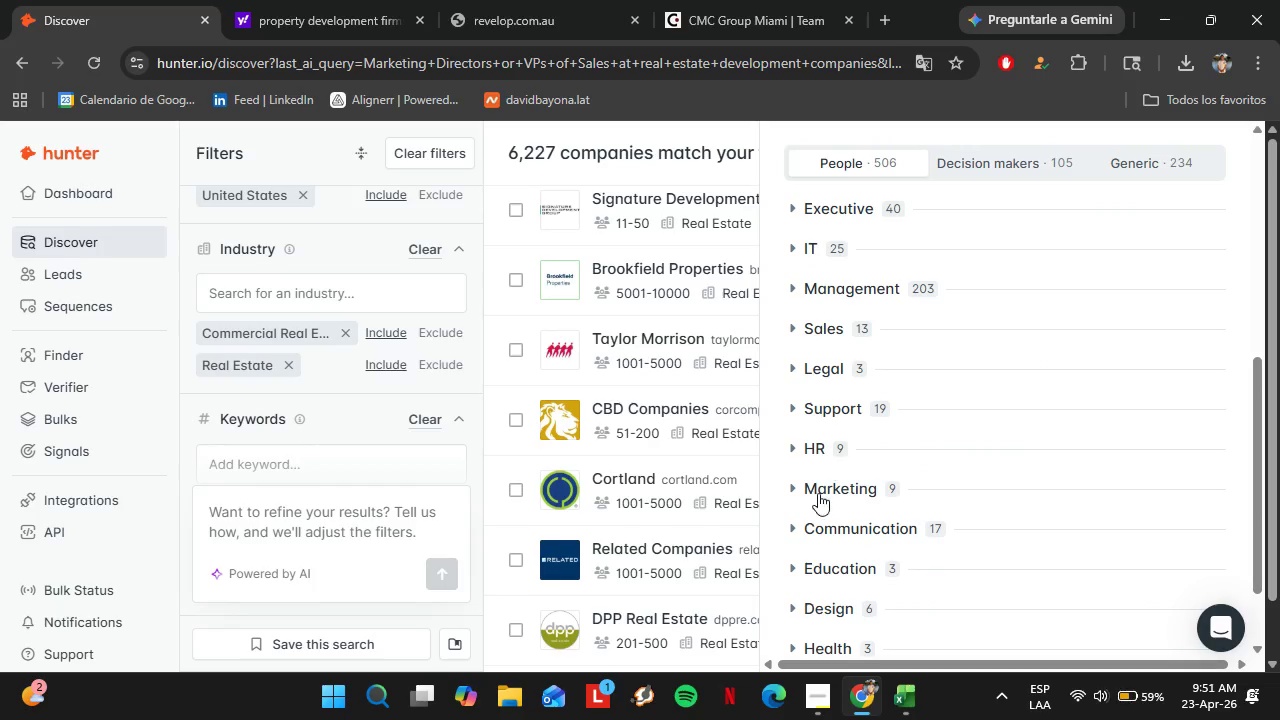 
left_click([819, 493])
 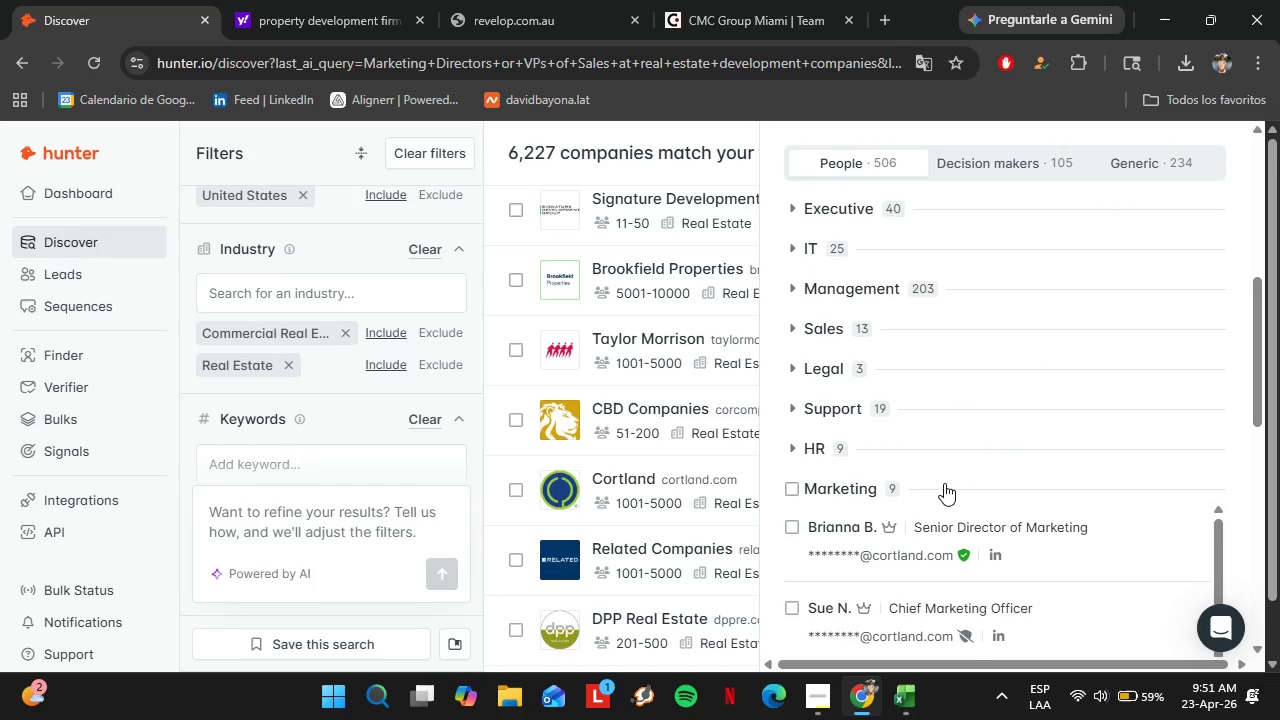 
scroll: coordinate [944, 483], scroll_direction: down, amount: 1.0
 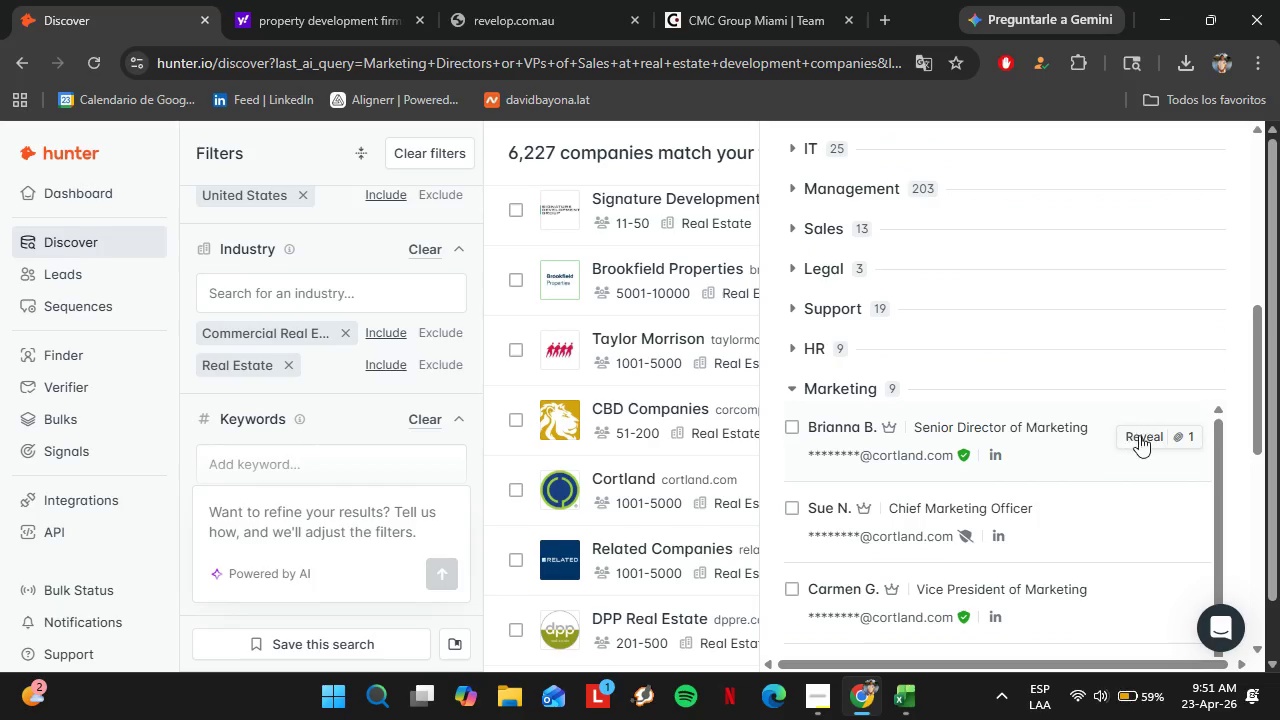 
left_click([1141, 436])
 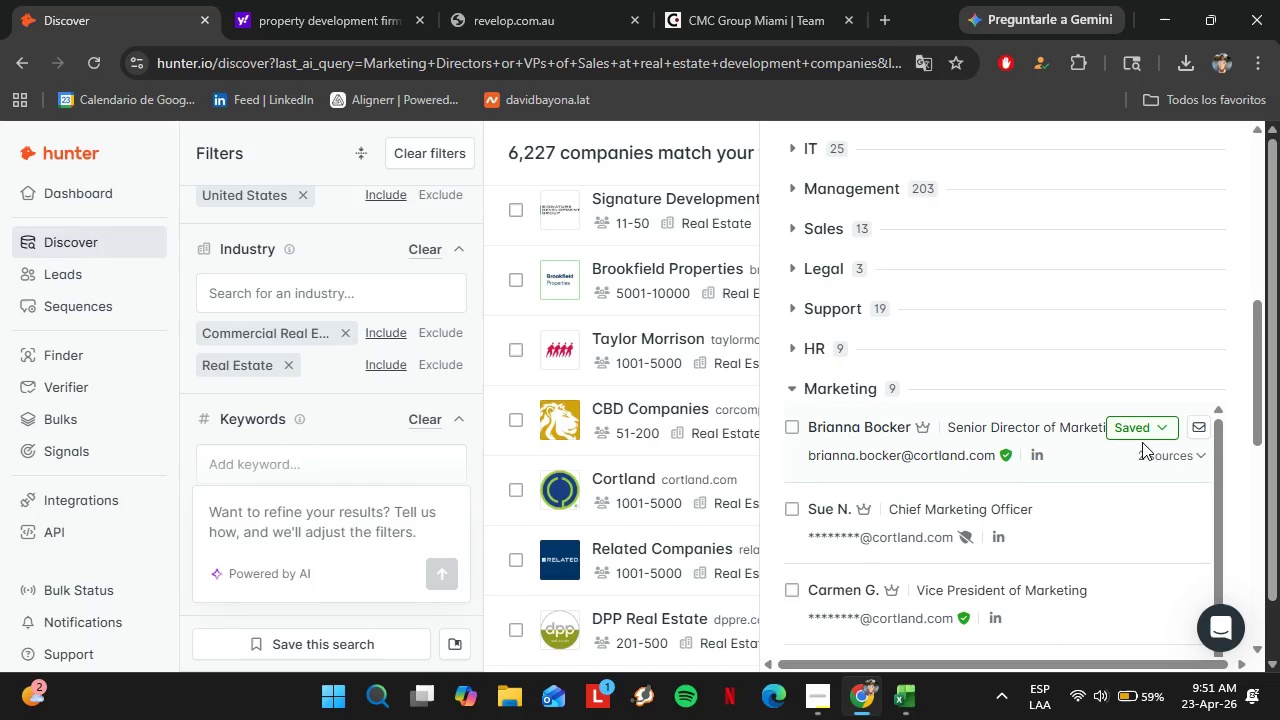 
left_click([1147, 421])
 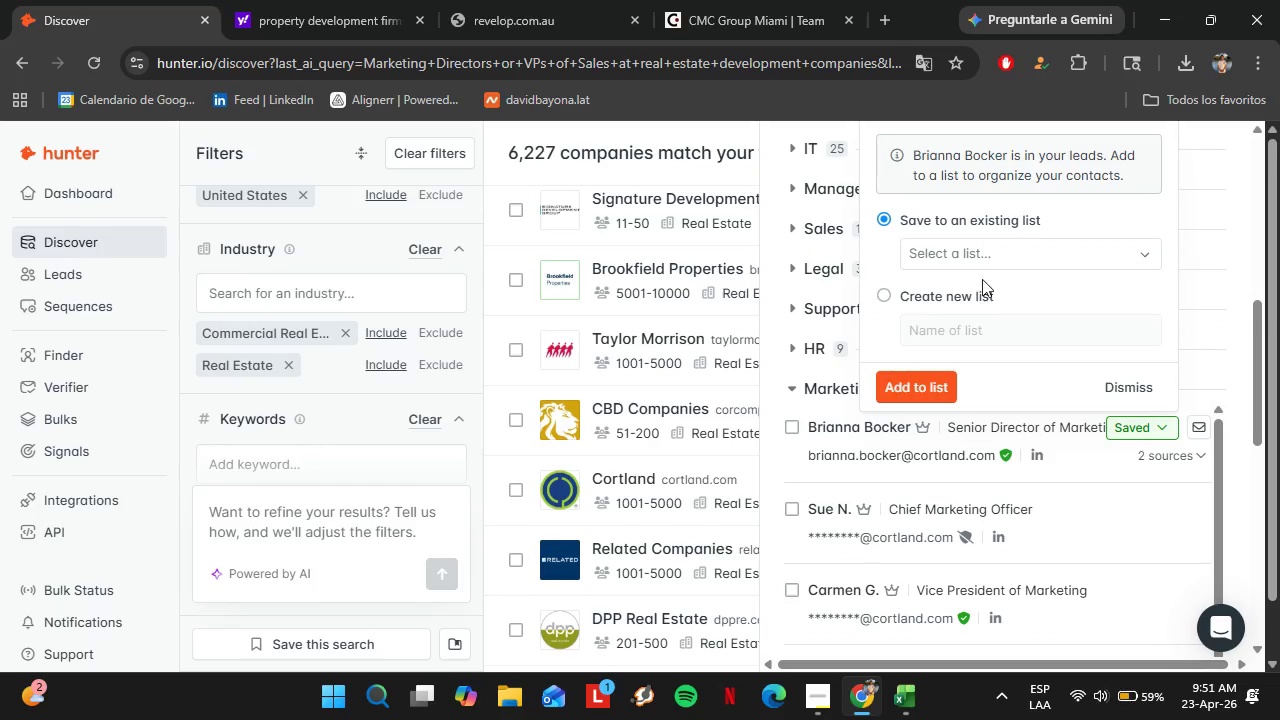 
left_click([983, 264])
 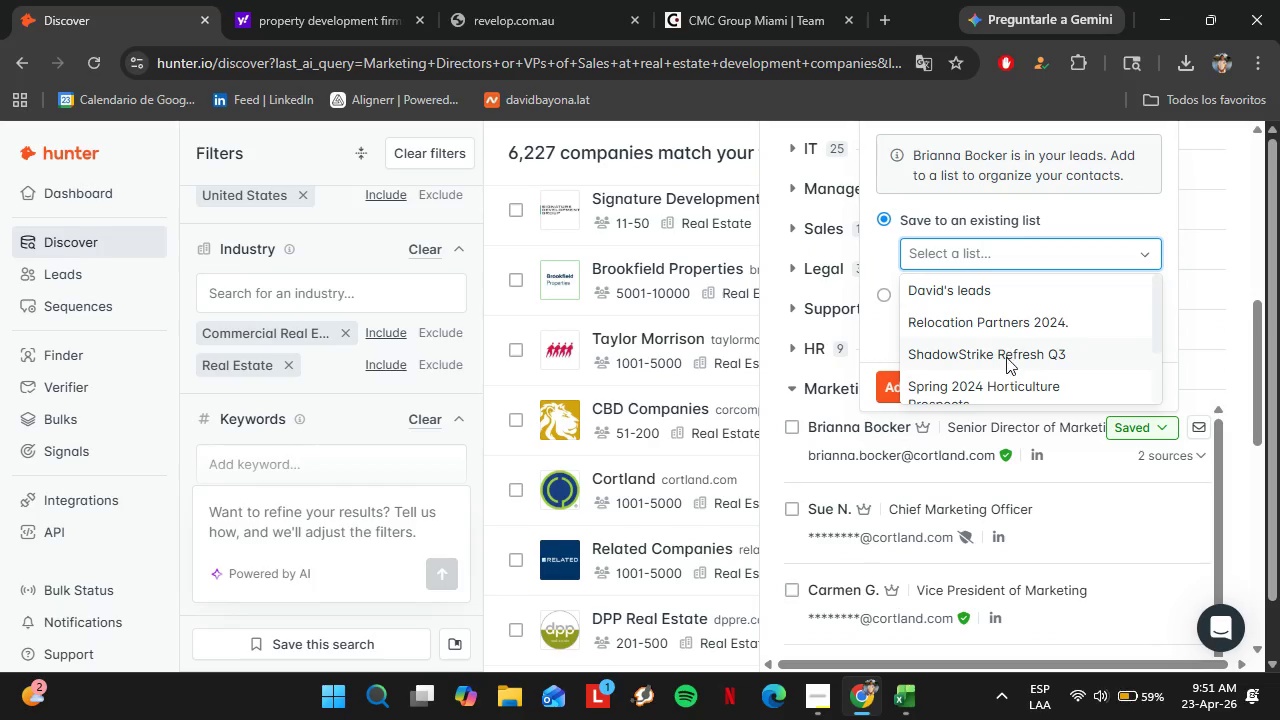 
scroll: coordinate [999, 355], scroll_direction: down, amount: 4.0
 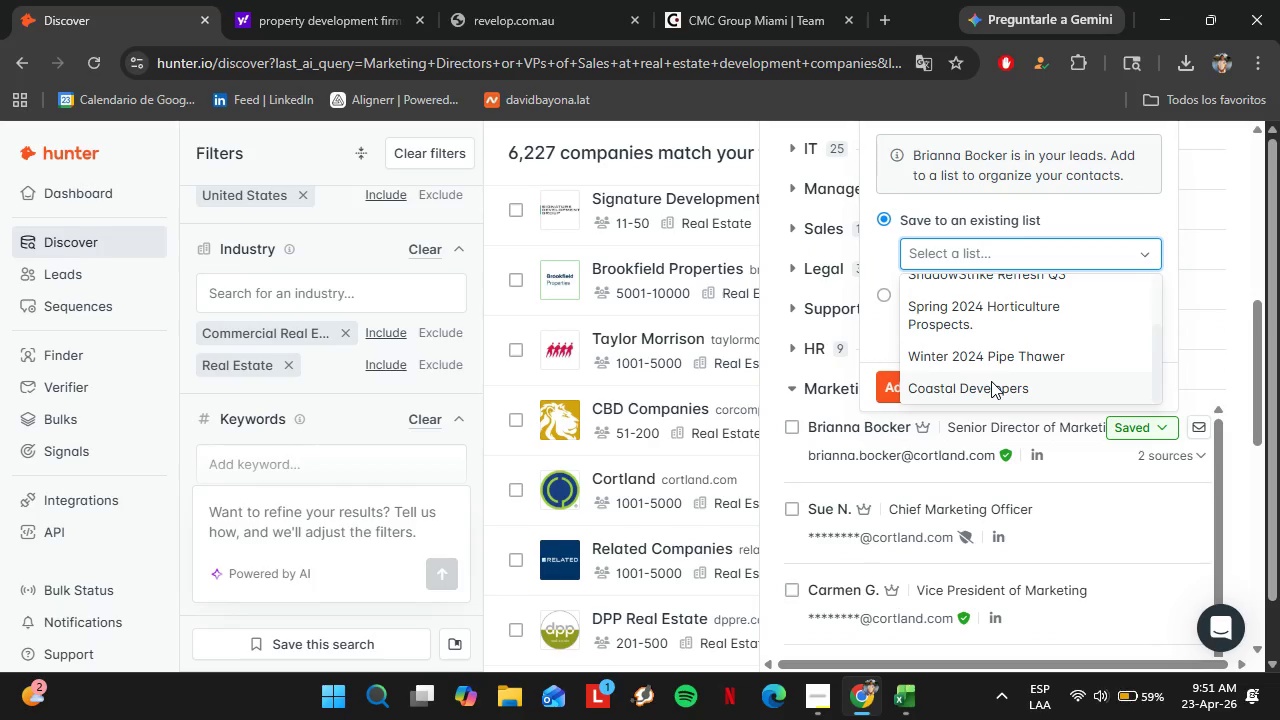 
left_click([991, 381])
 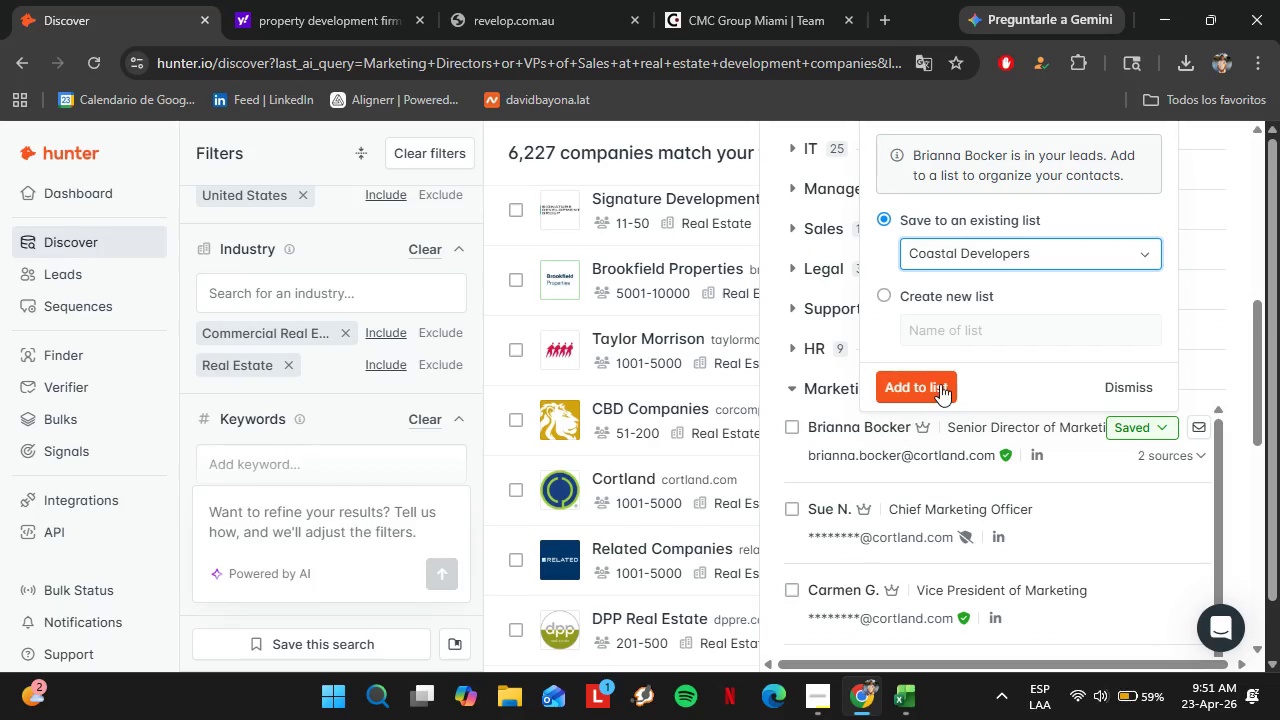 
left_click([938, 384])
 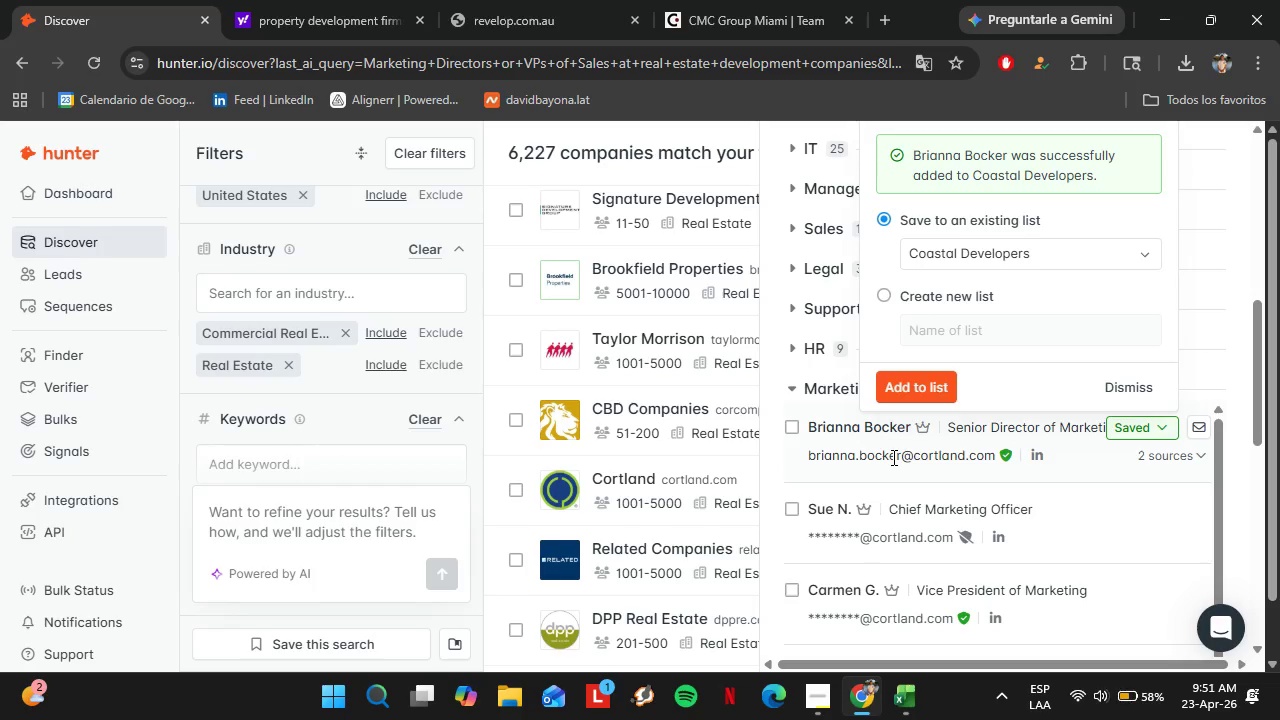 
wait(22.42)
 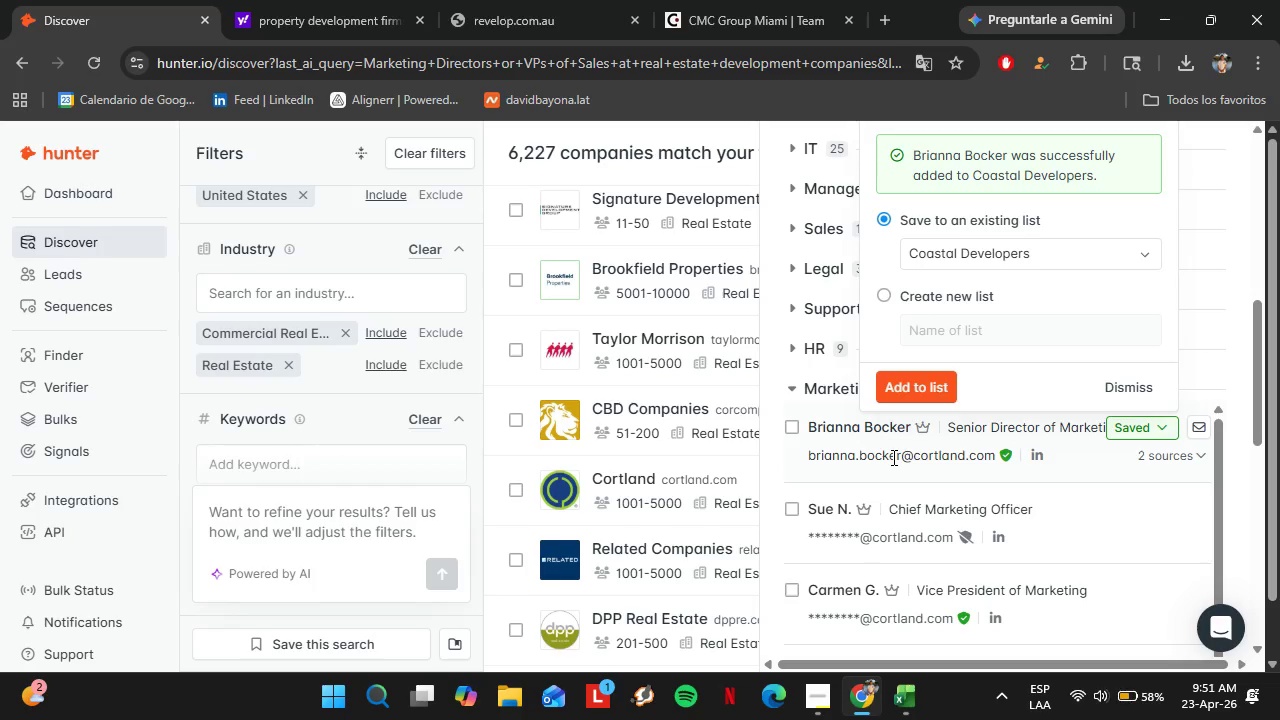 
scroll: coordinate [1041, 287], scroll_direction: up, amount: 3.0
 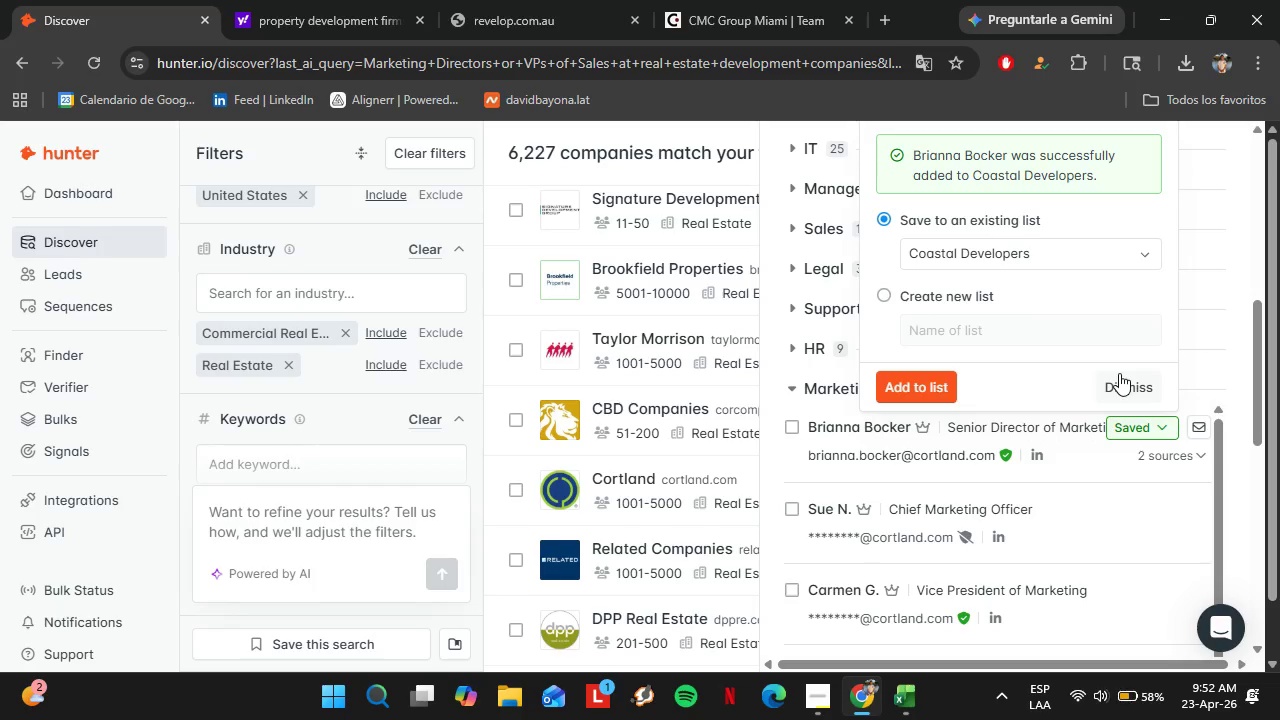 
left_click([1121, 374])
 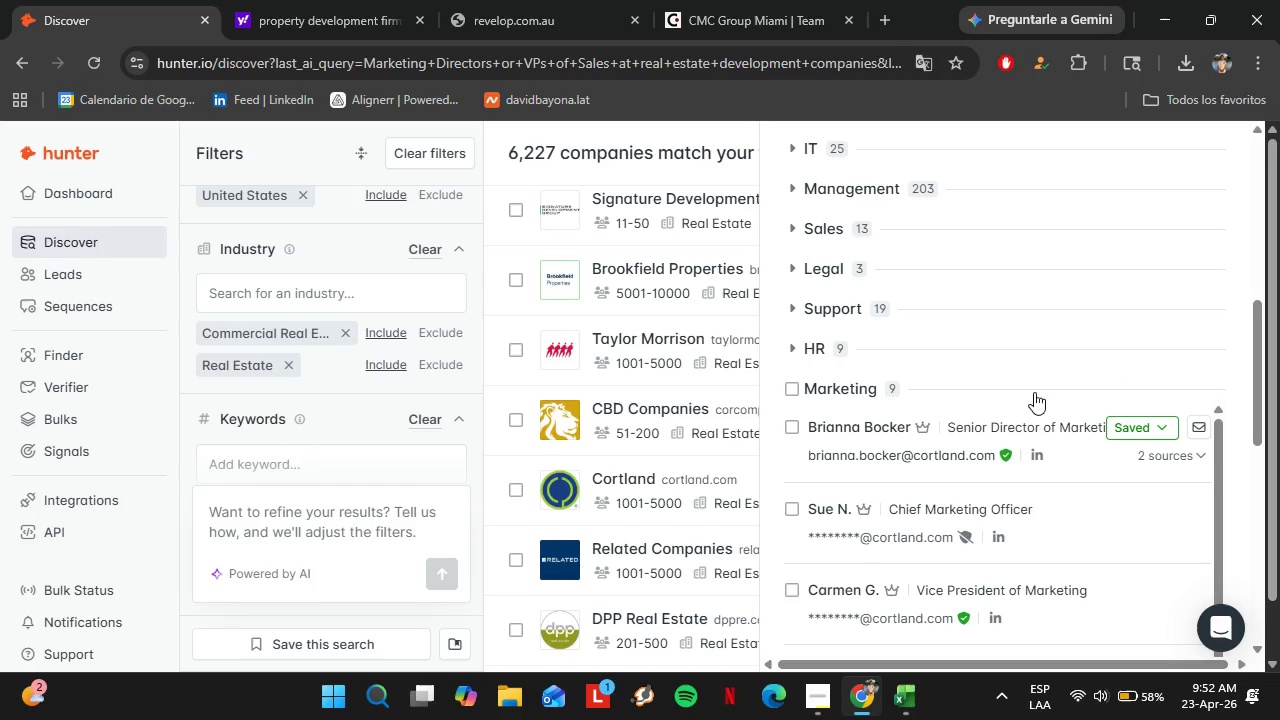 
wait(16.88)
 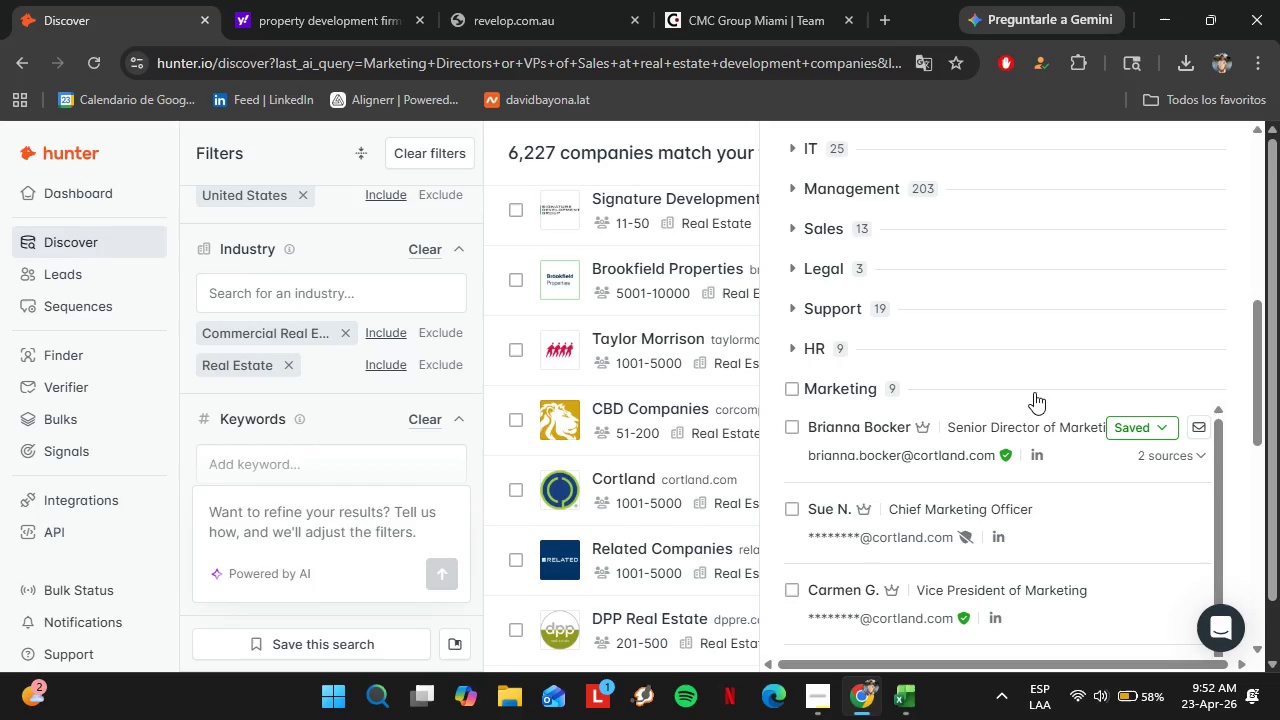 
scroll: coordinate [1059, 436], scroll_direction: up, amount: 2.0
 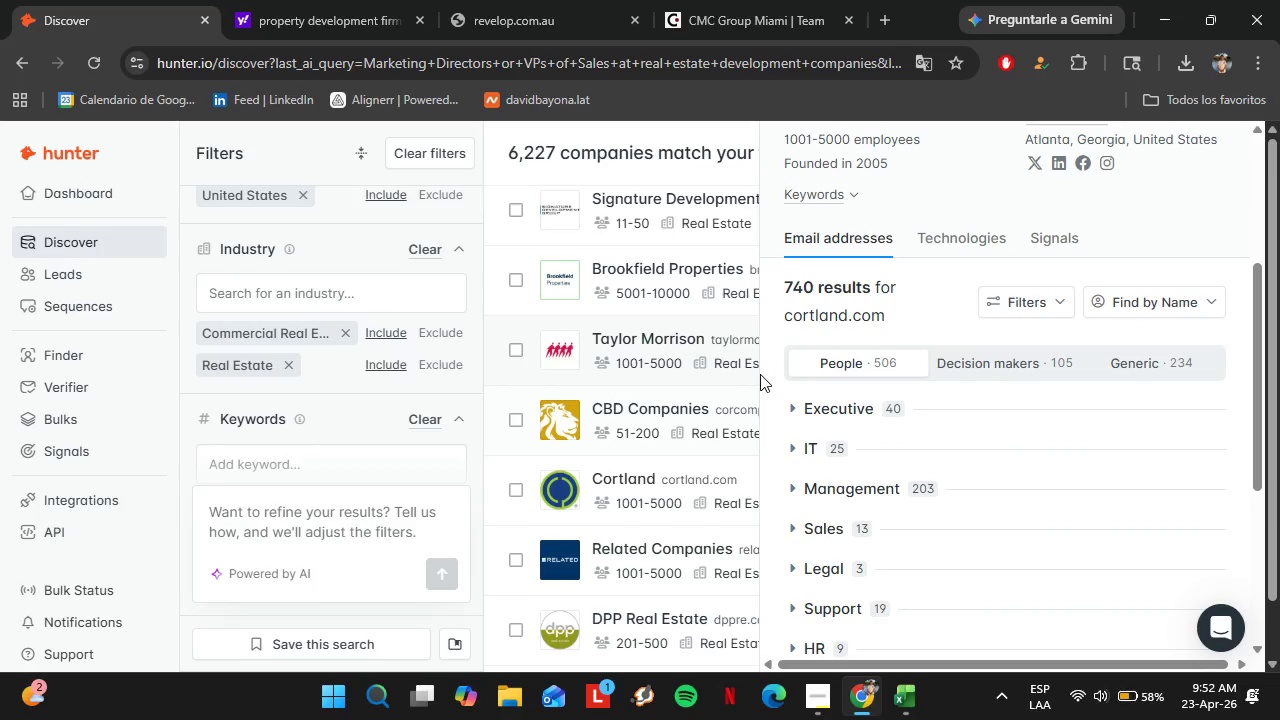 
left_click([655, 561])
 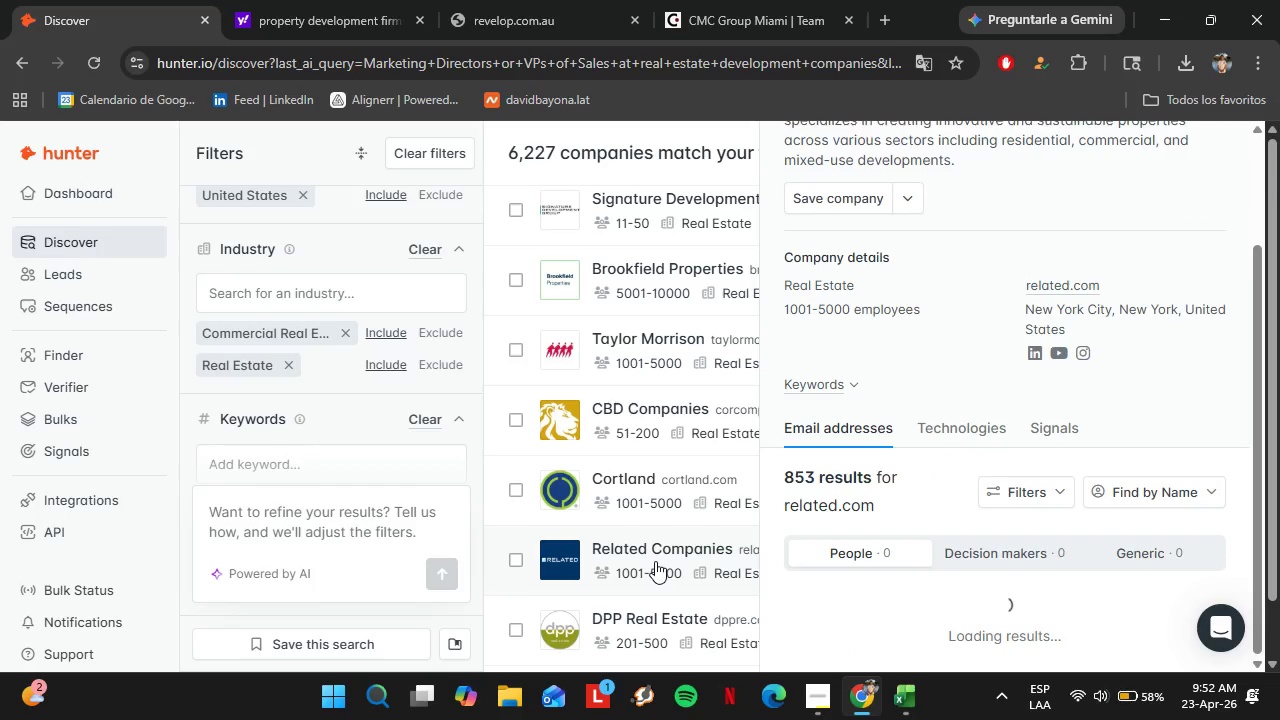 
scroll: coordinate [1027, 317], scroll_direction: up, amount: 1.0
 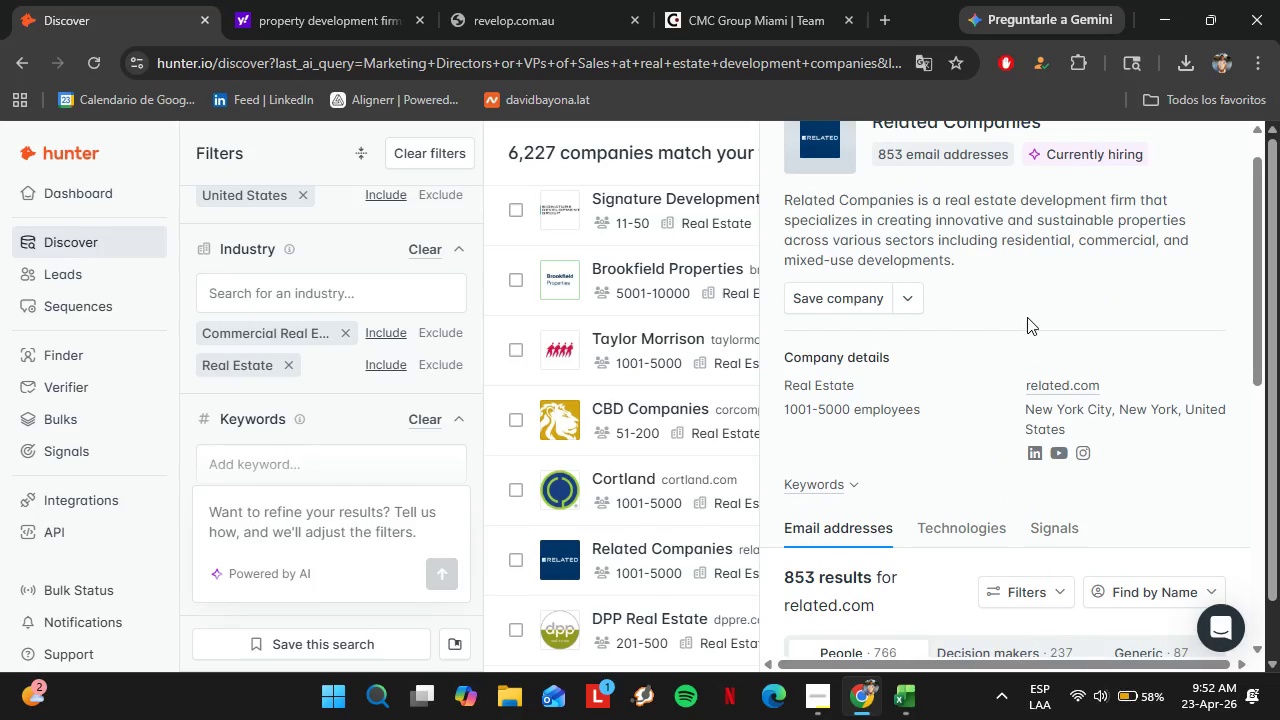 
scroll: coordinate [1027, 317], scroll_direction: down, amount: 4.0
 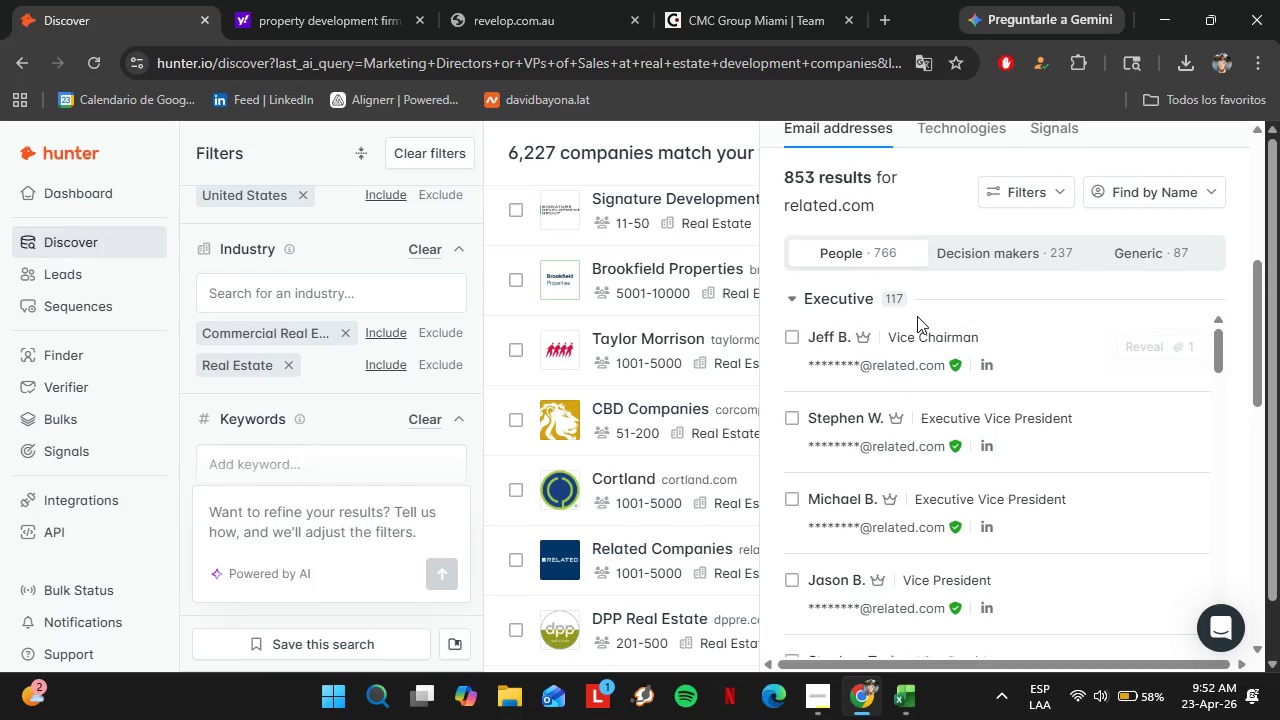 
left_click([858, 304])
 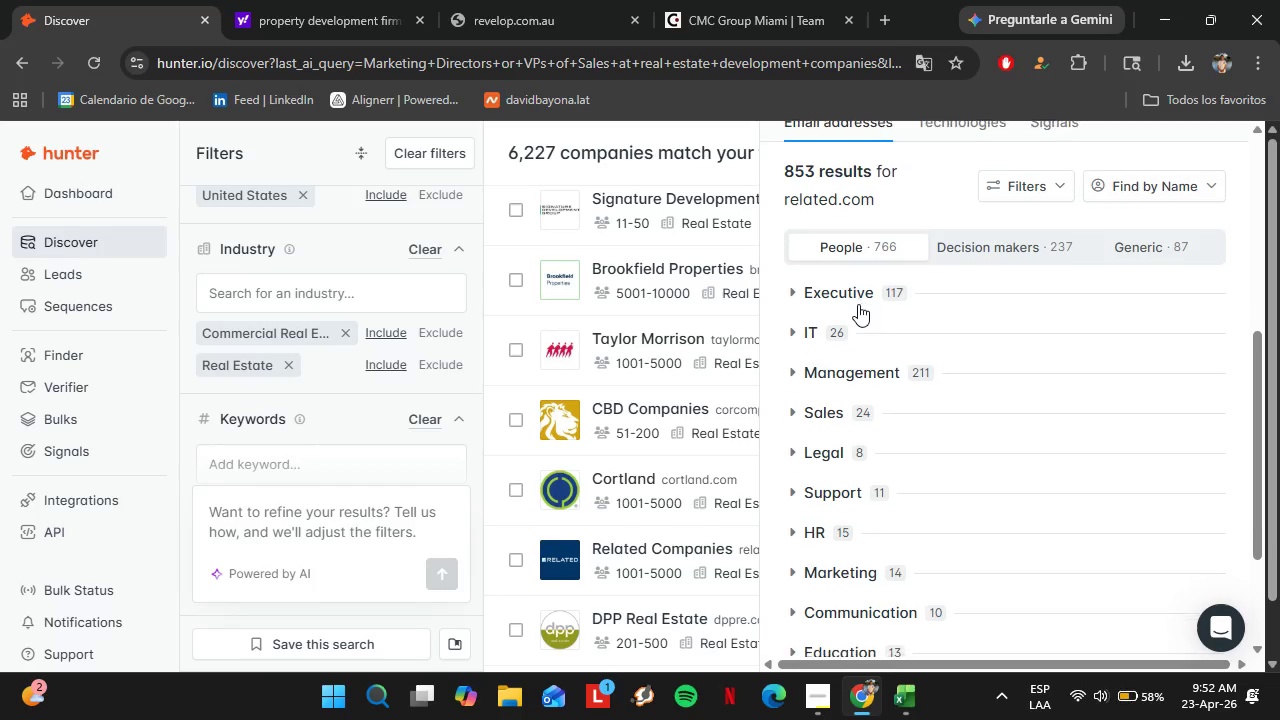 
scroll: coordinate [858, 304], scroll_direction: down, amount: 1.0
 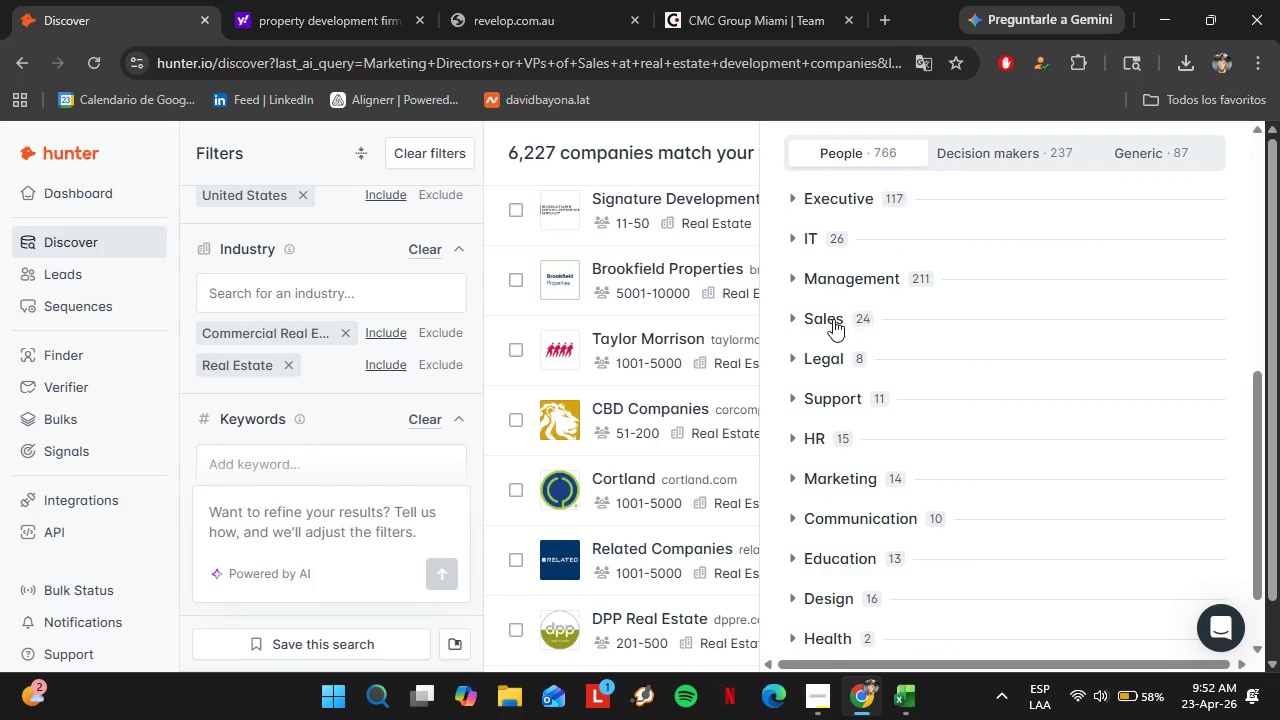 
left_click([830, 320])
 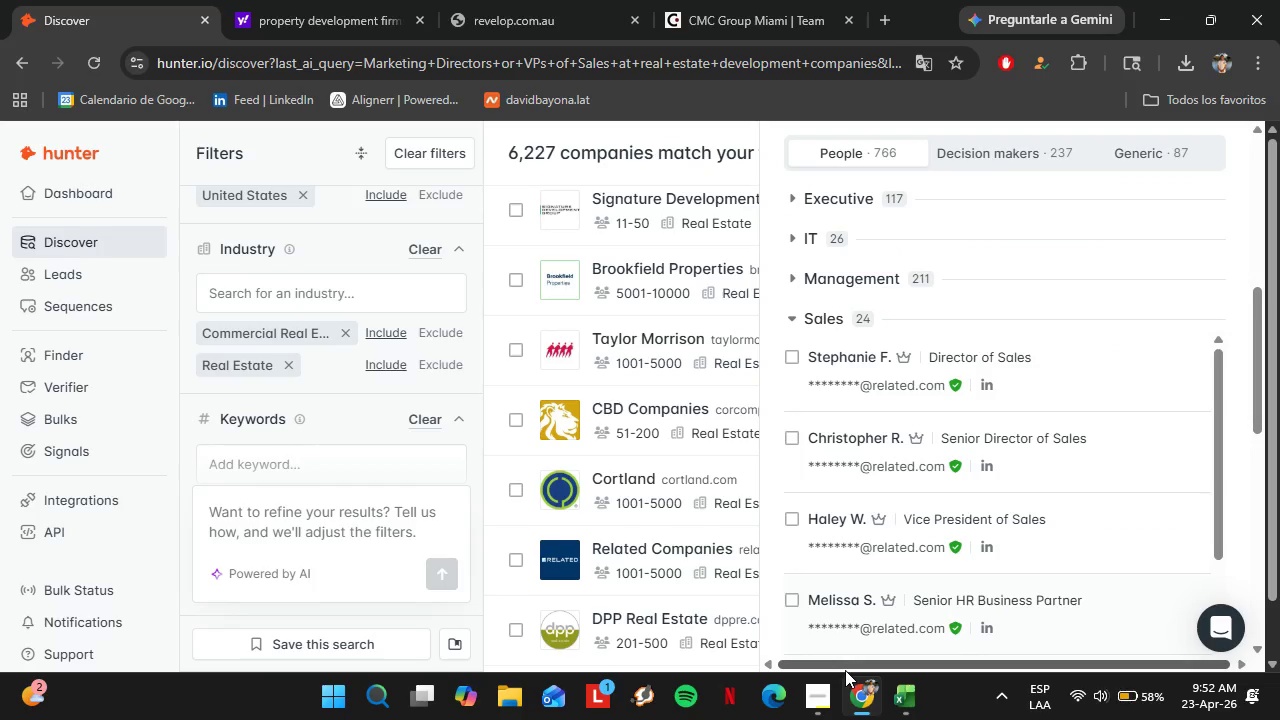 
left_click([831, 686])